 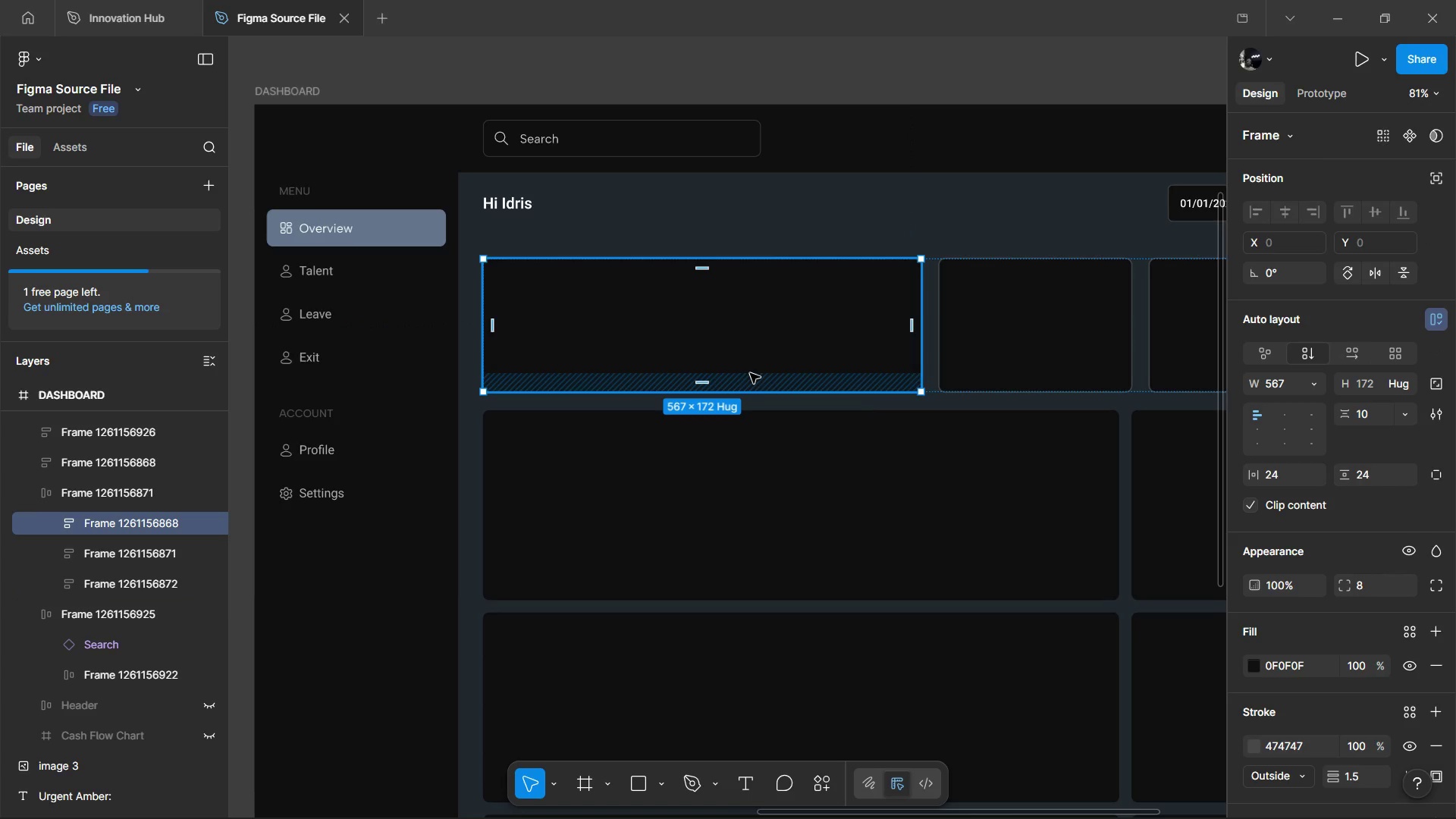 
hold_key(key=ControlLeft, duration=0.64)
left_click([362, 247])
 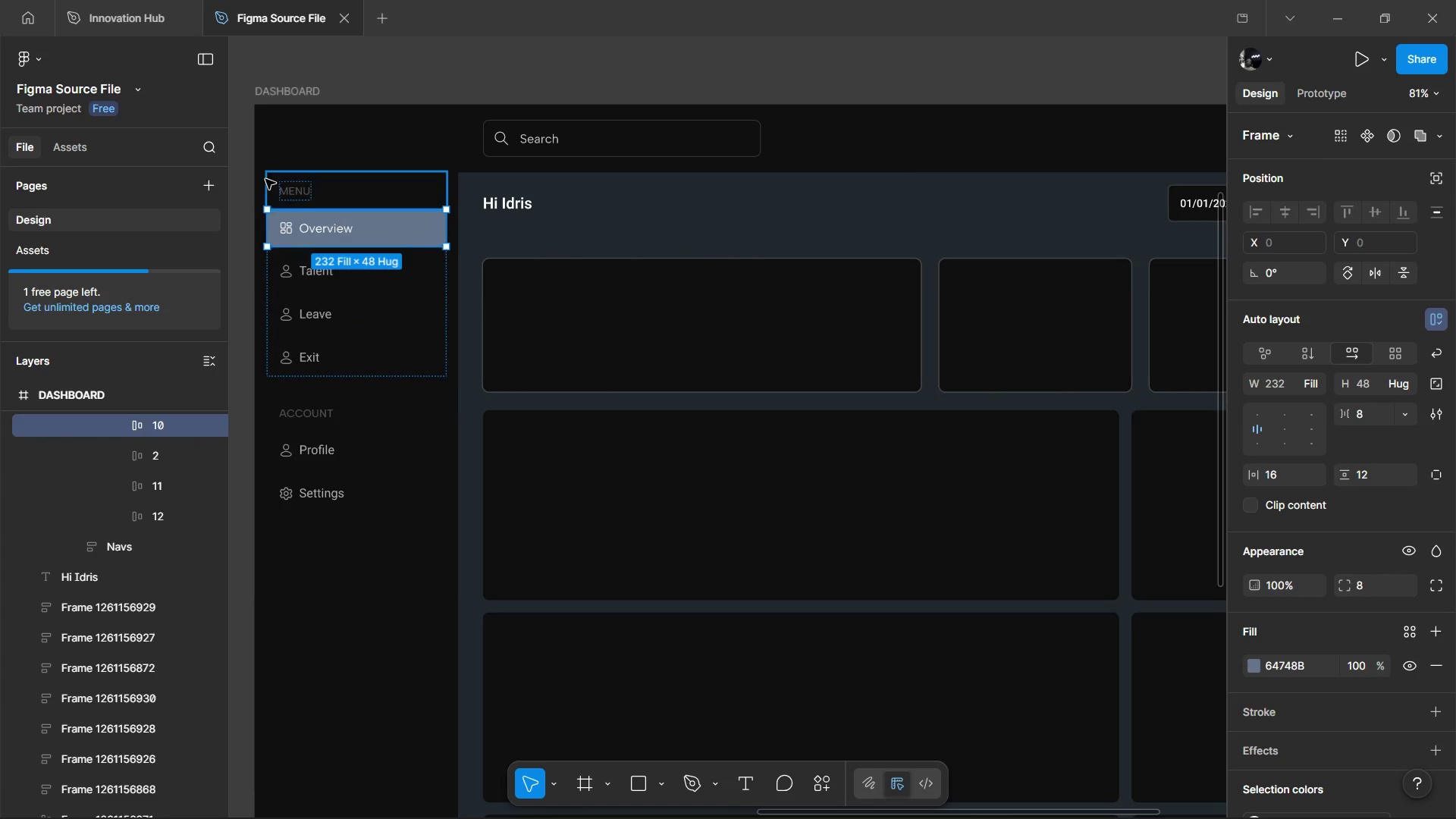 
hold_key(key=AltLeft, duration=1.16)
 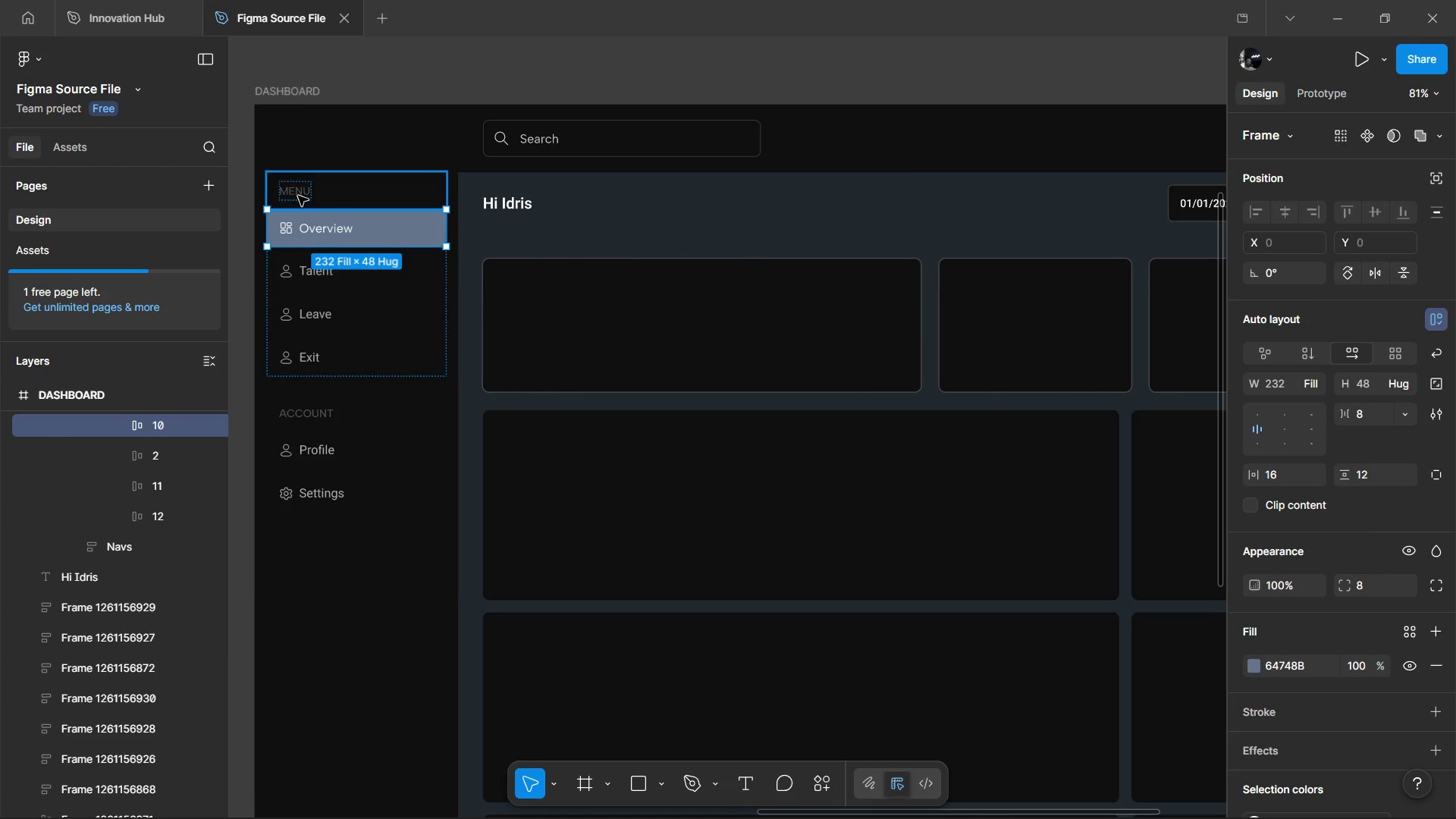 
hold_key(key=ControlLeft, duration=0.56)
double_click([298, 196])
 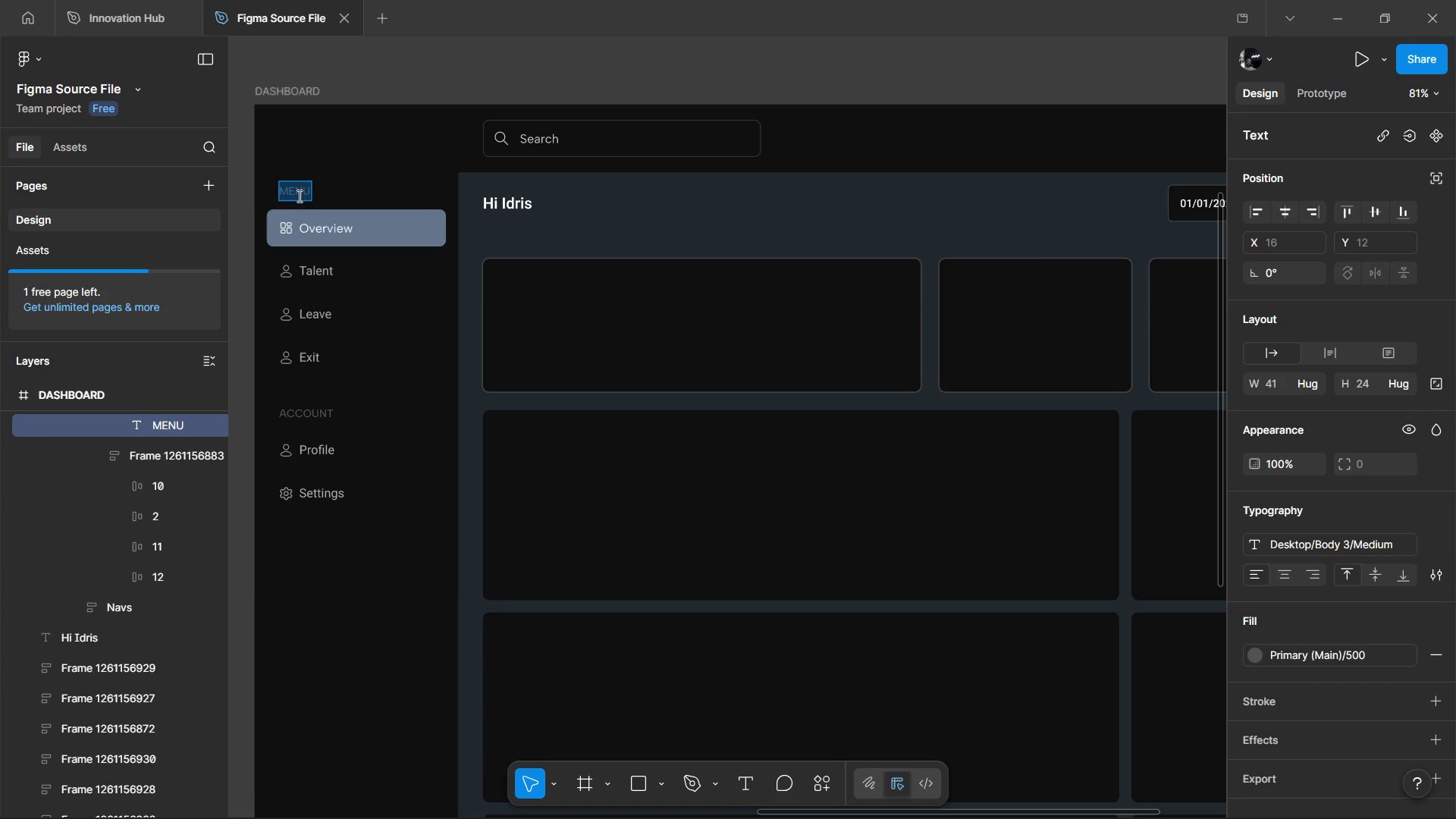 
hold_key(key=ControlLeft, duration=3.62)
 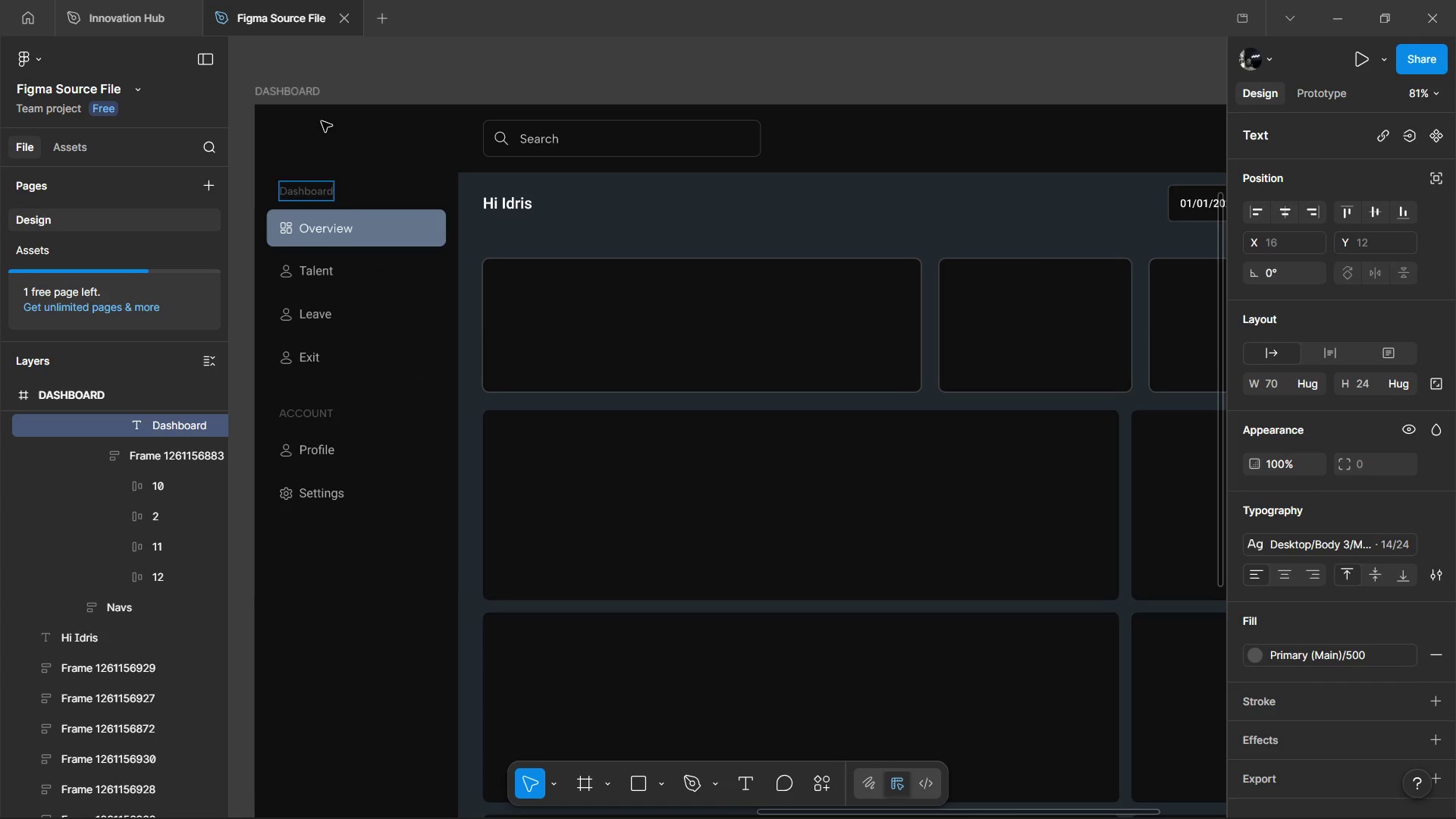 
type(Dashboard)
 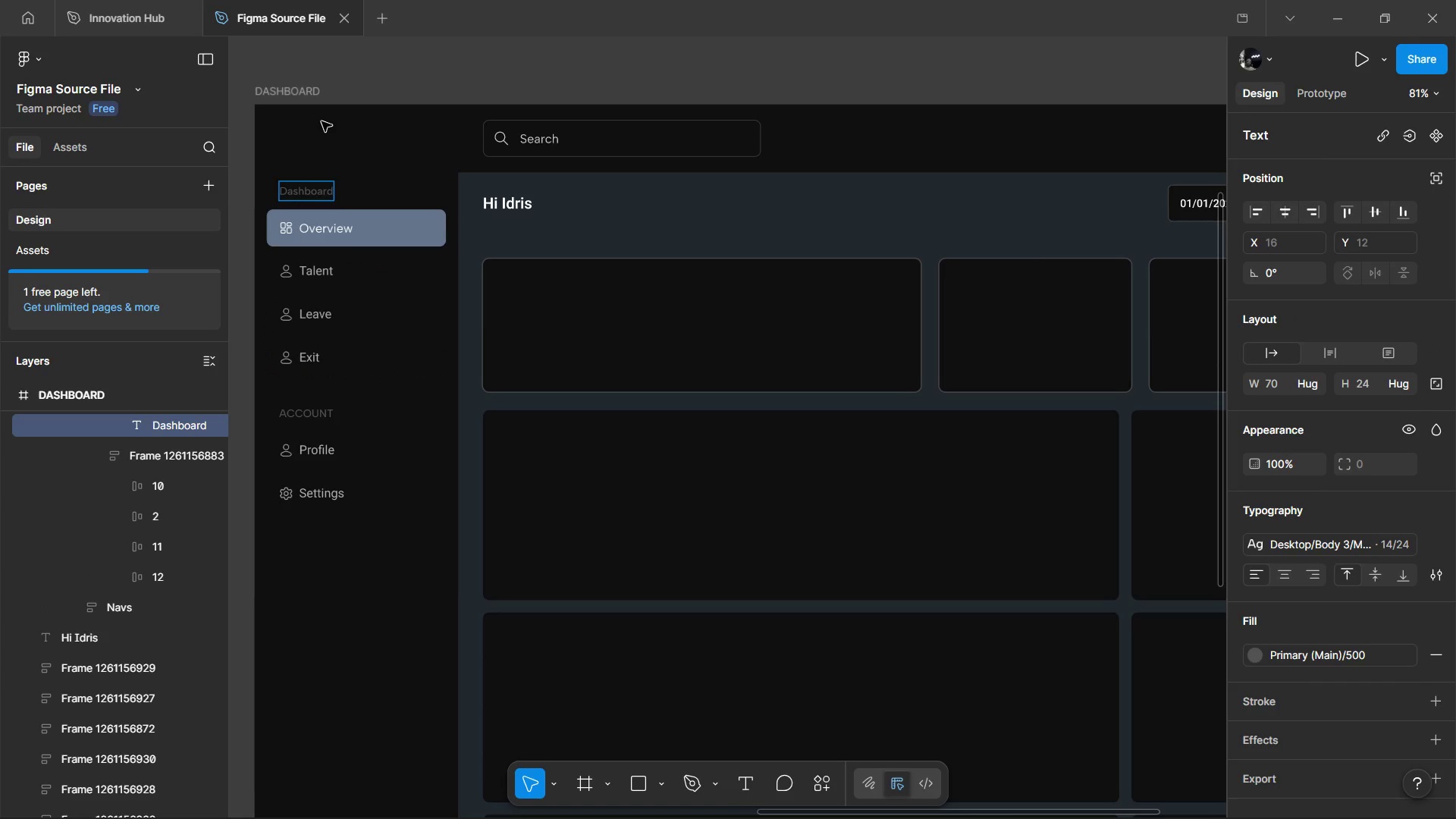 
key(Control+Backspace)
 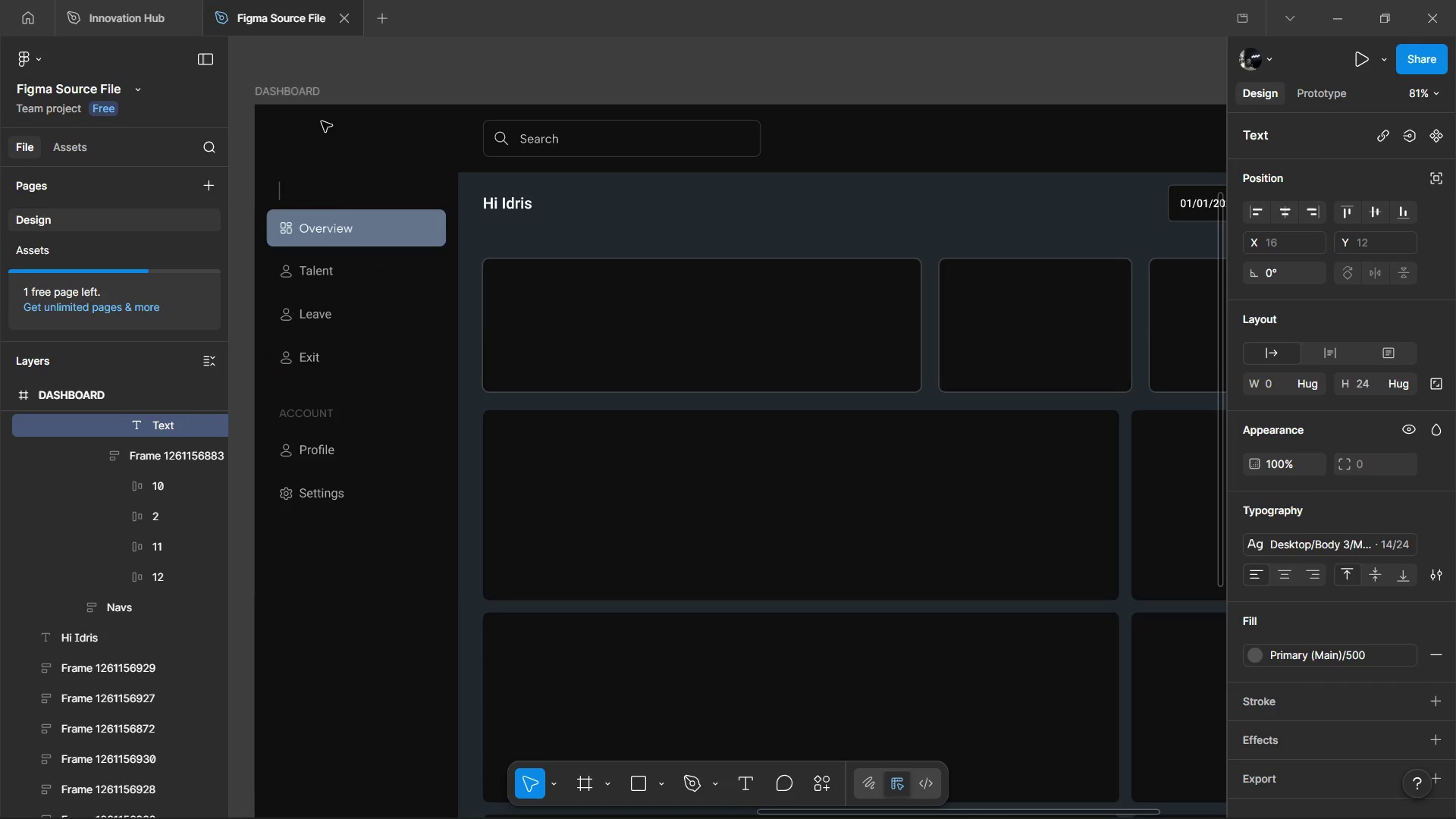 
type(DASHBOARD)
 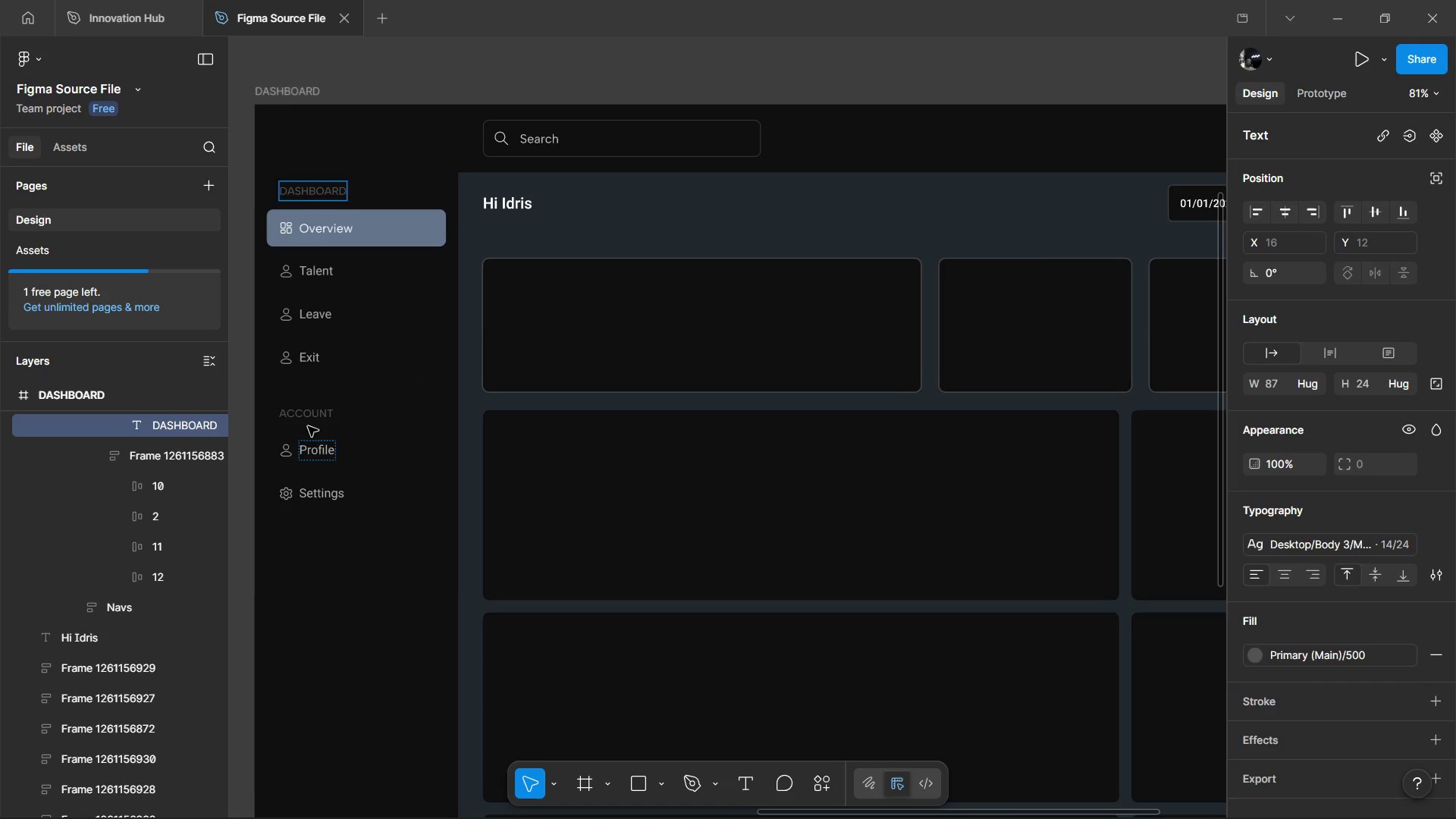 
double_click([309, 416])
 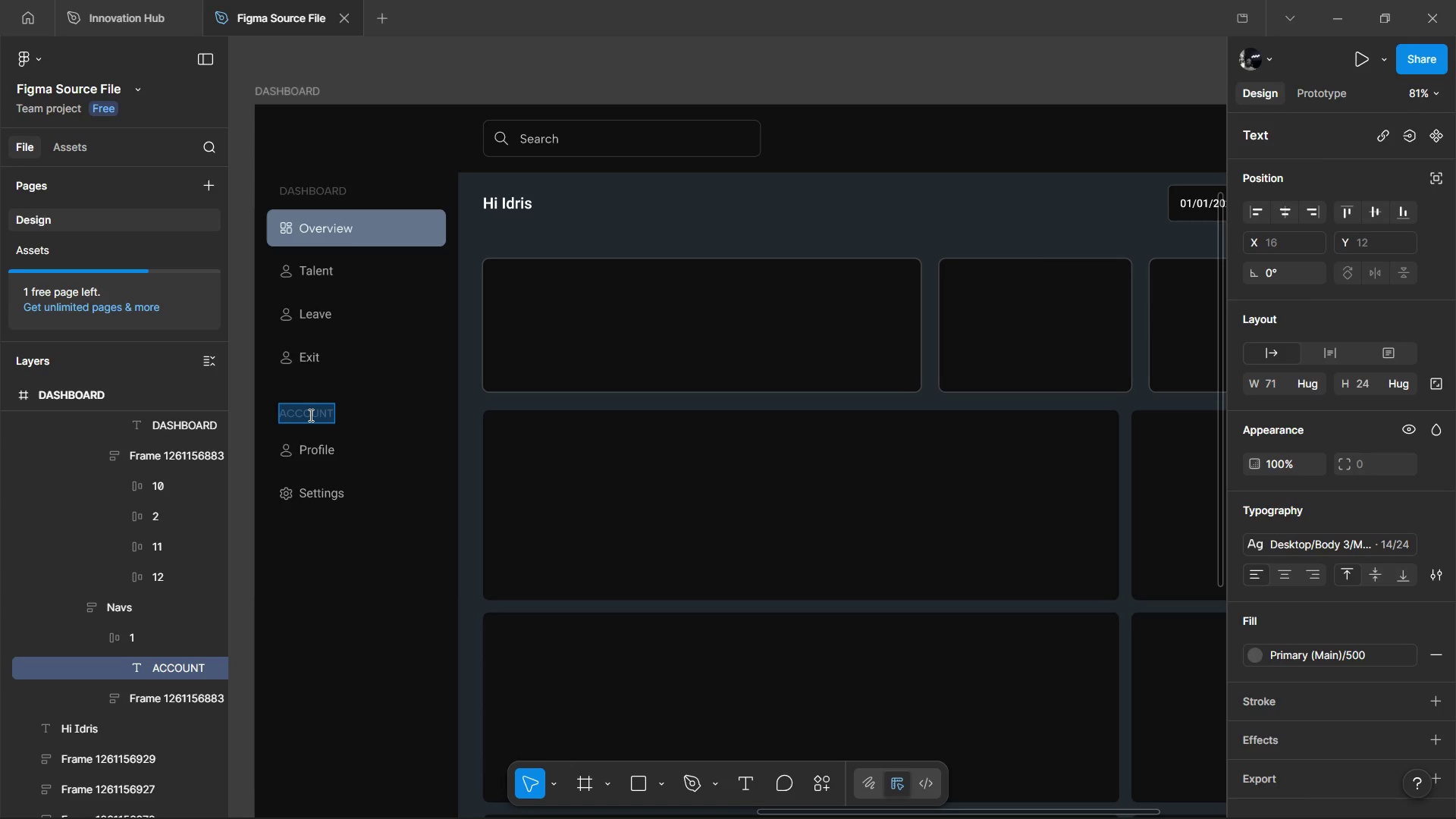 
type(OTHER)
 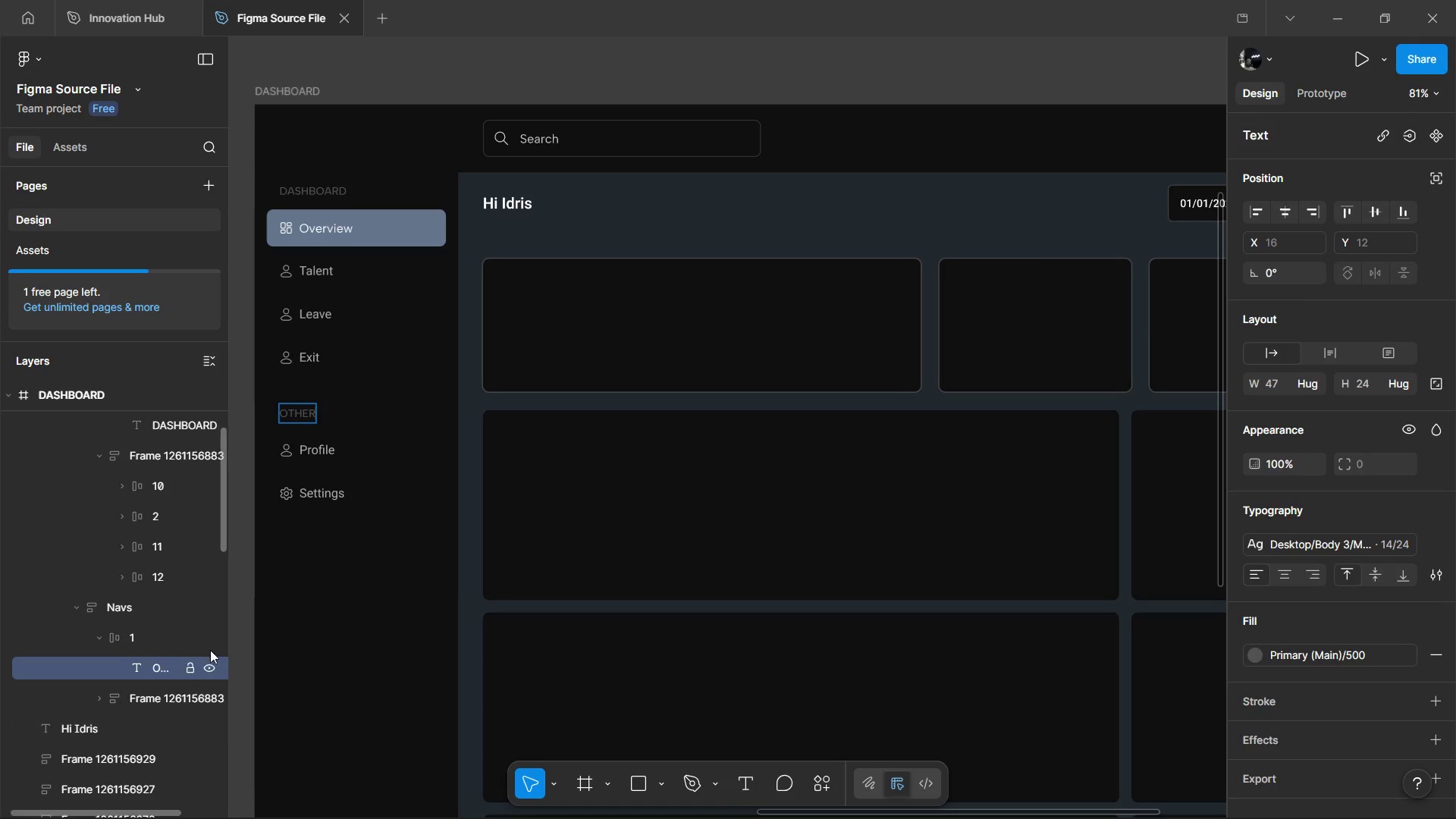 
left_click([548, 498])
 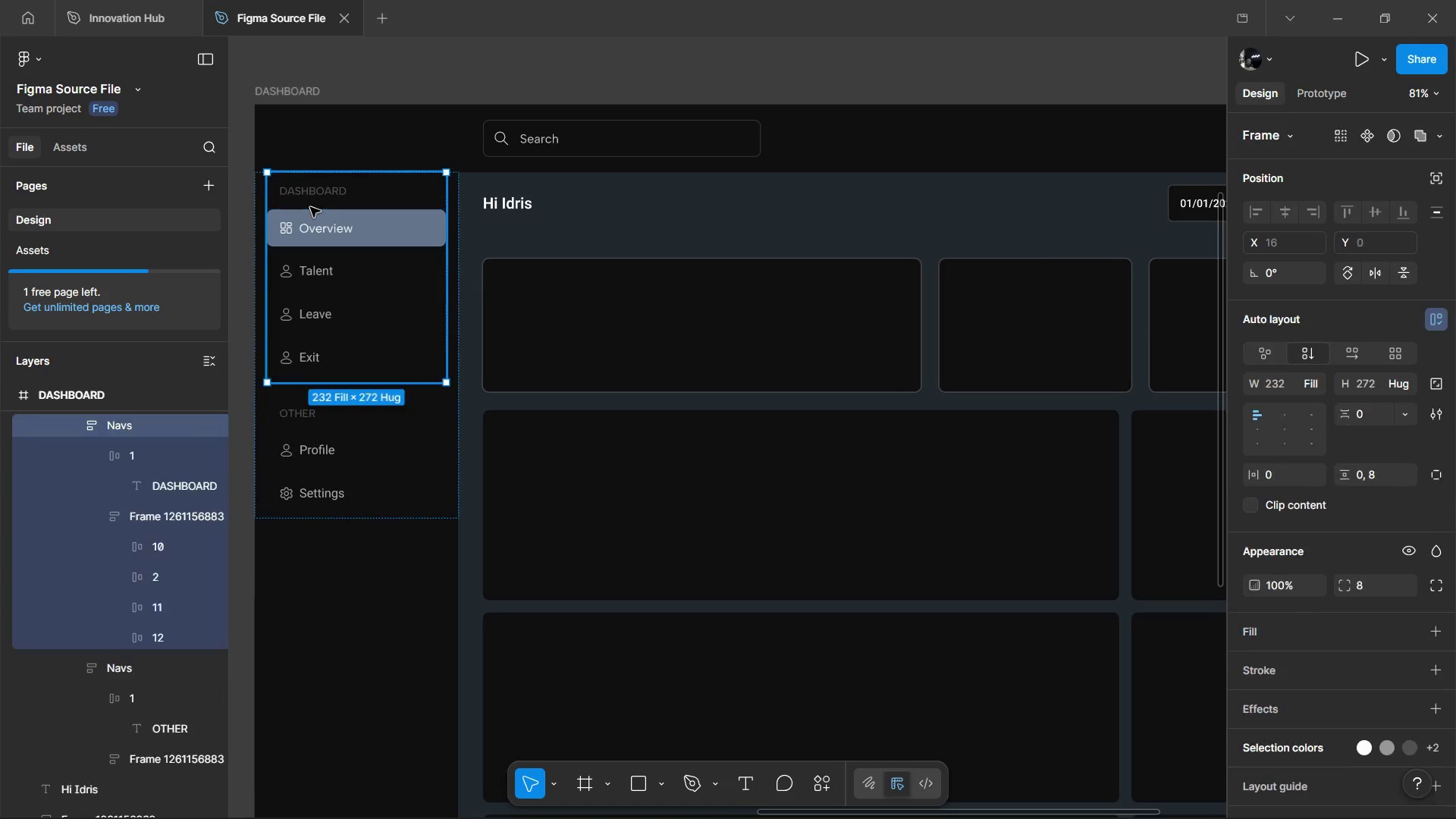 
double_click([310, 207])
 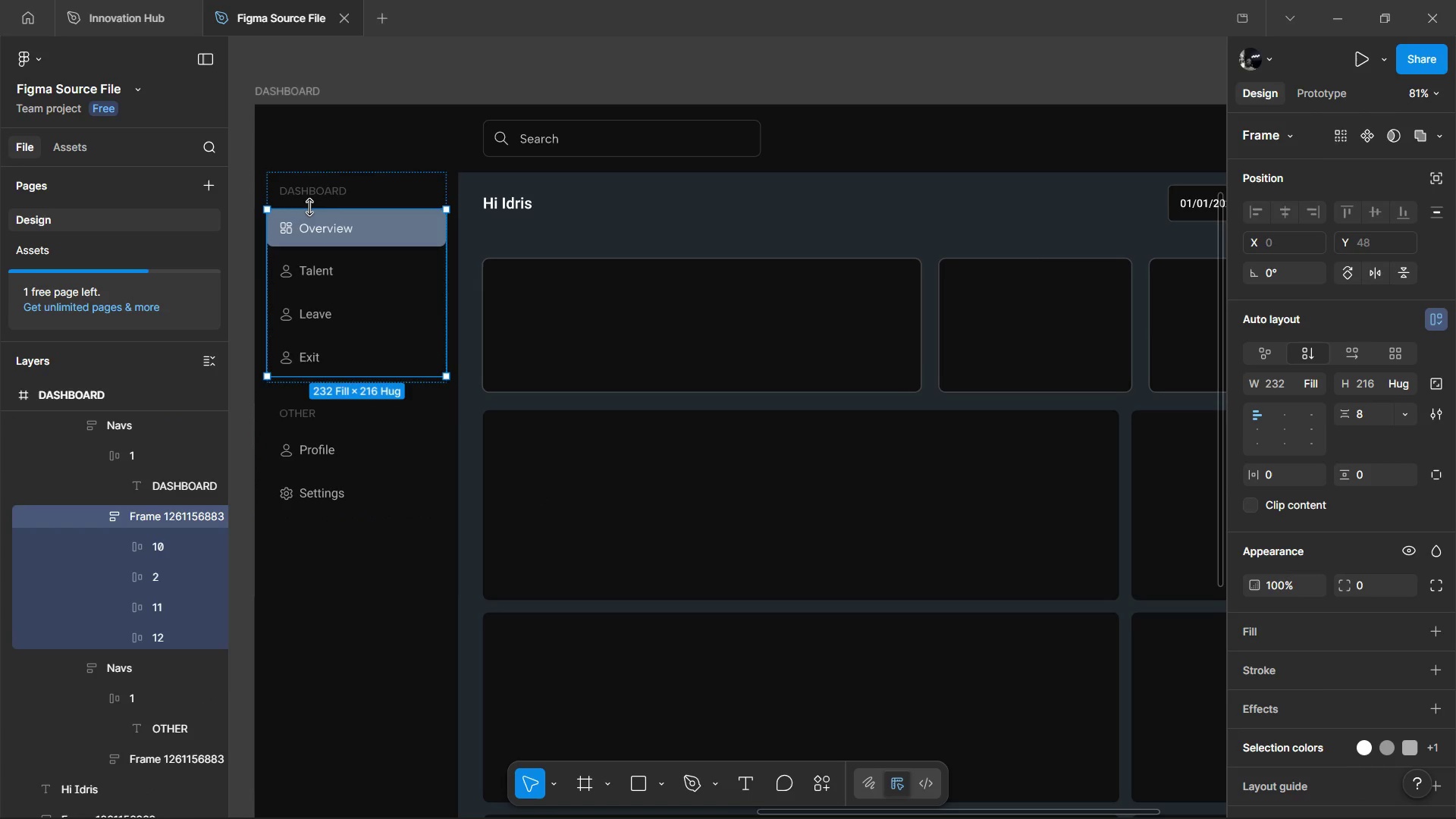 
triple_click([310, 207])
 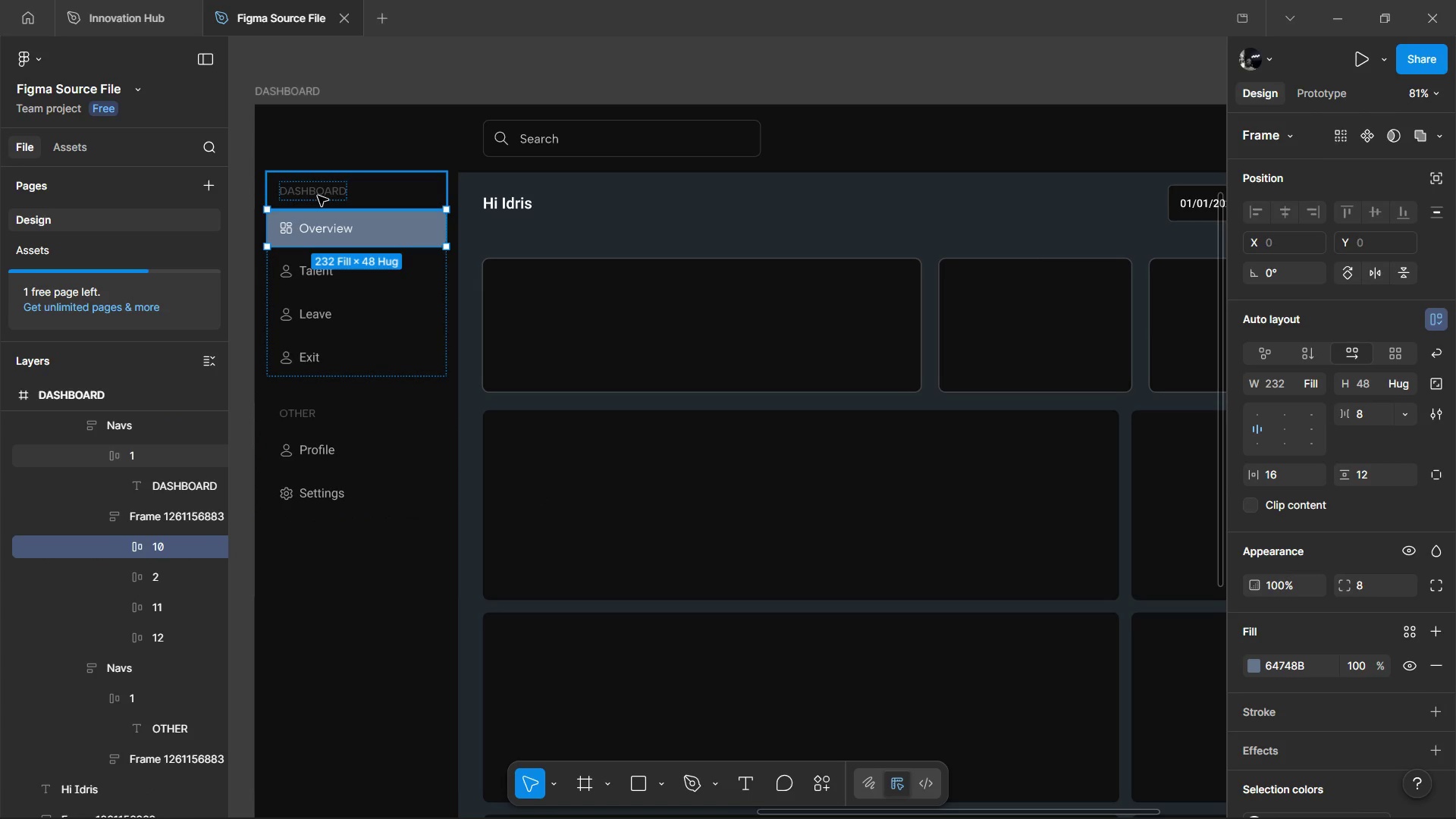 
left_click([318, 196])
 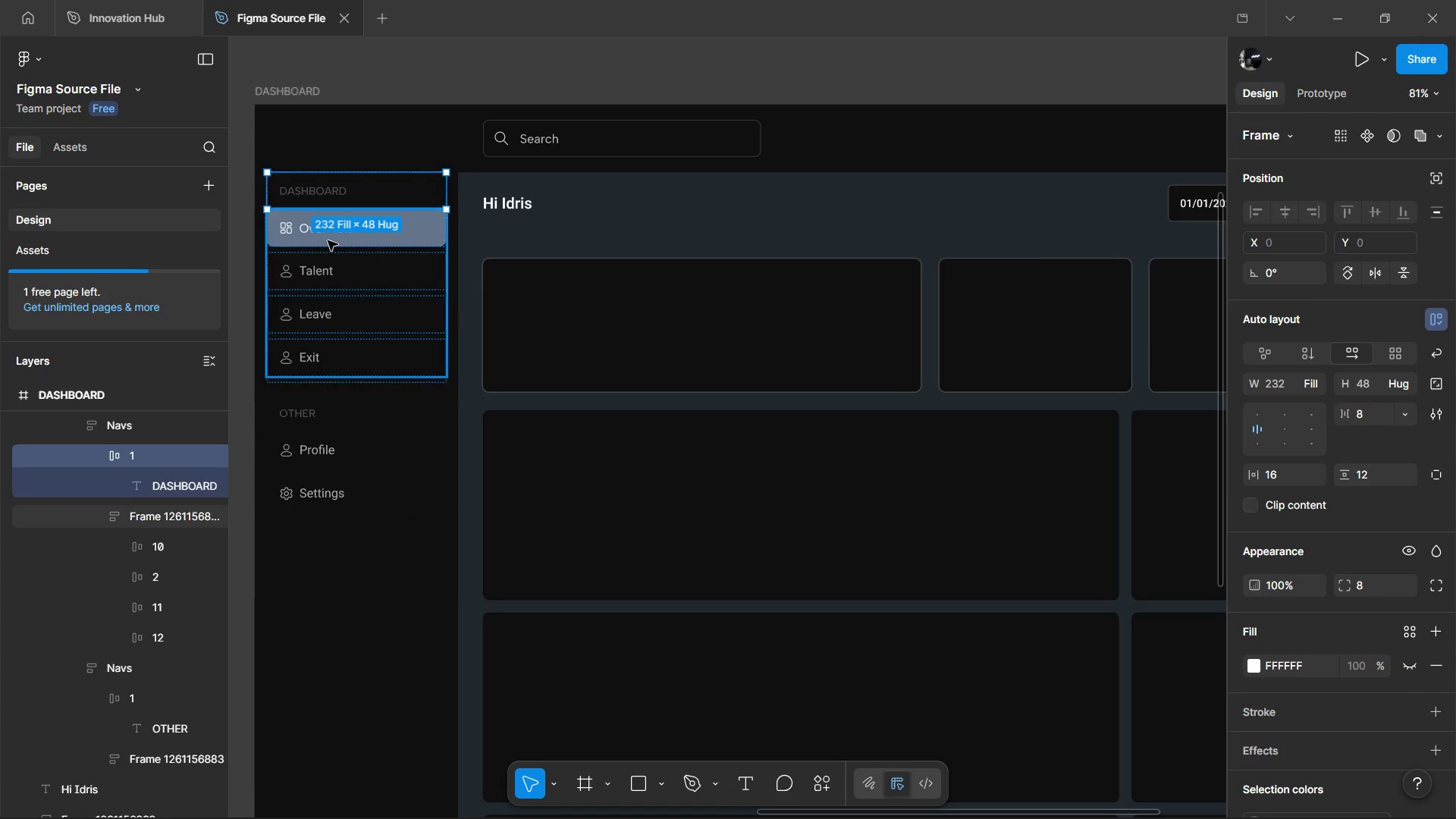 
hold_key(key=AltLeft, duration=0.45)
 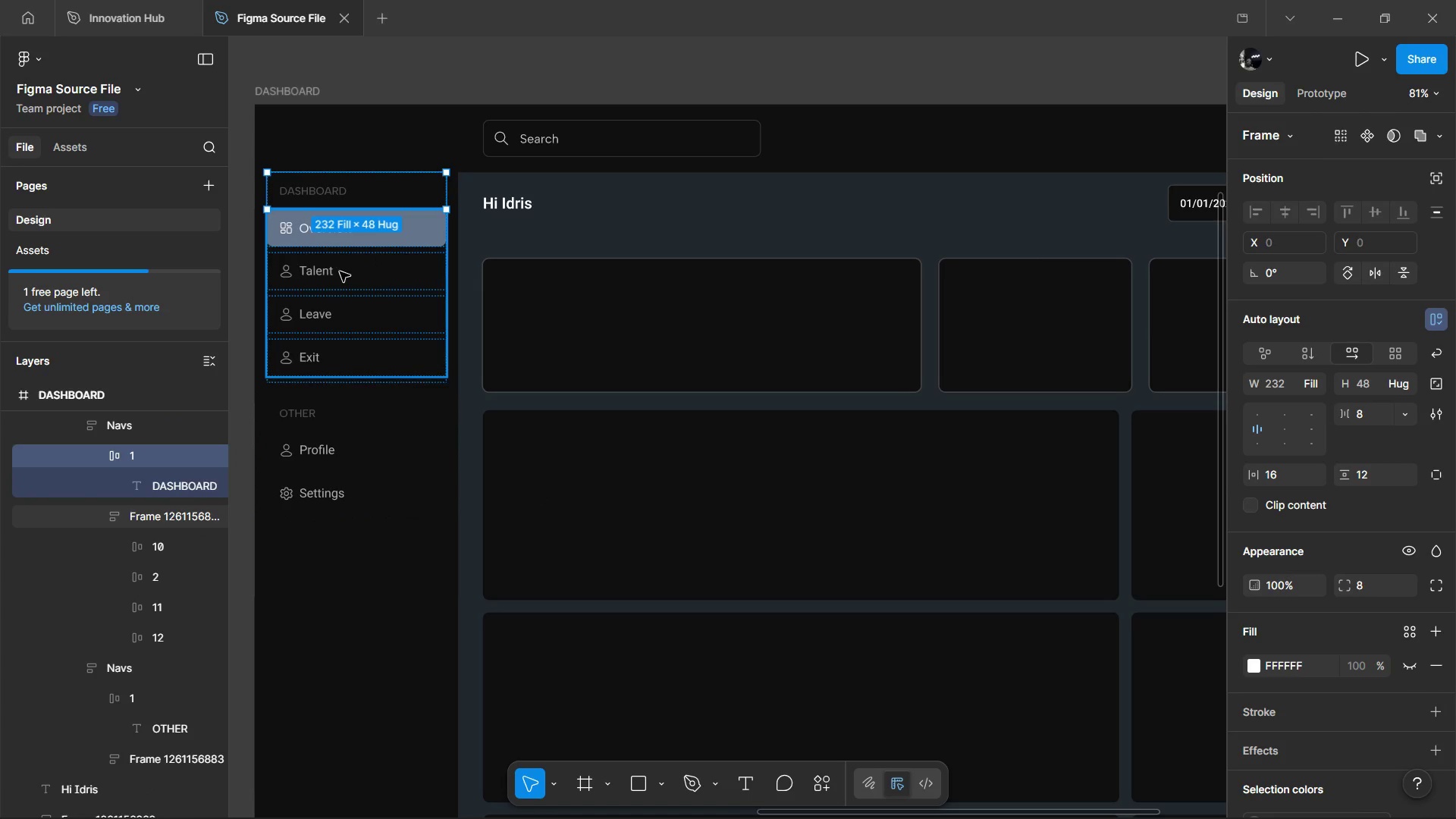 
left_click([340, 271])
 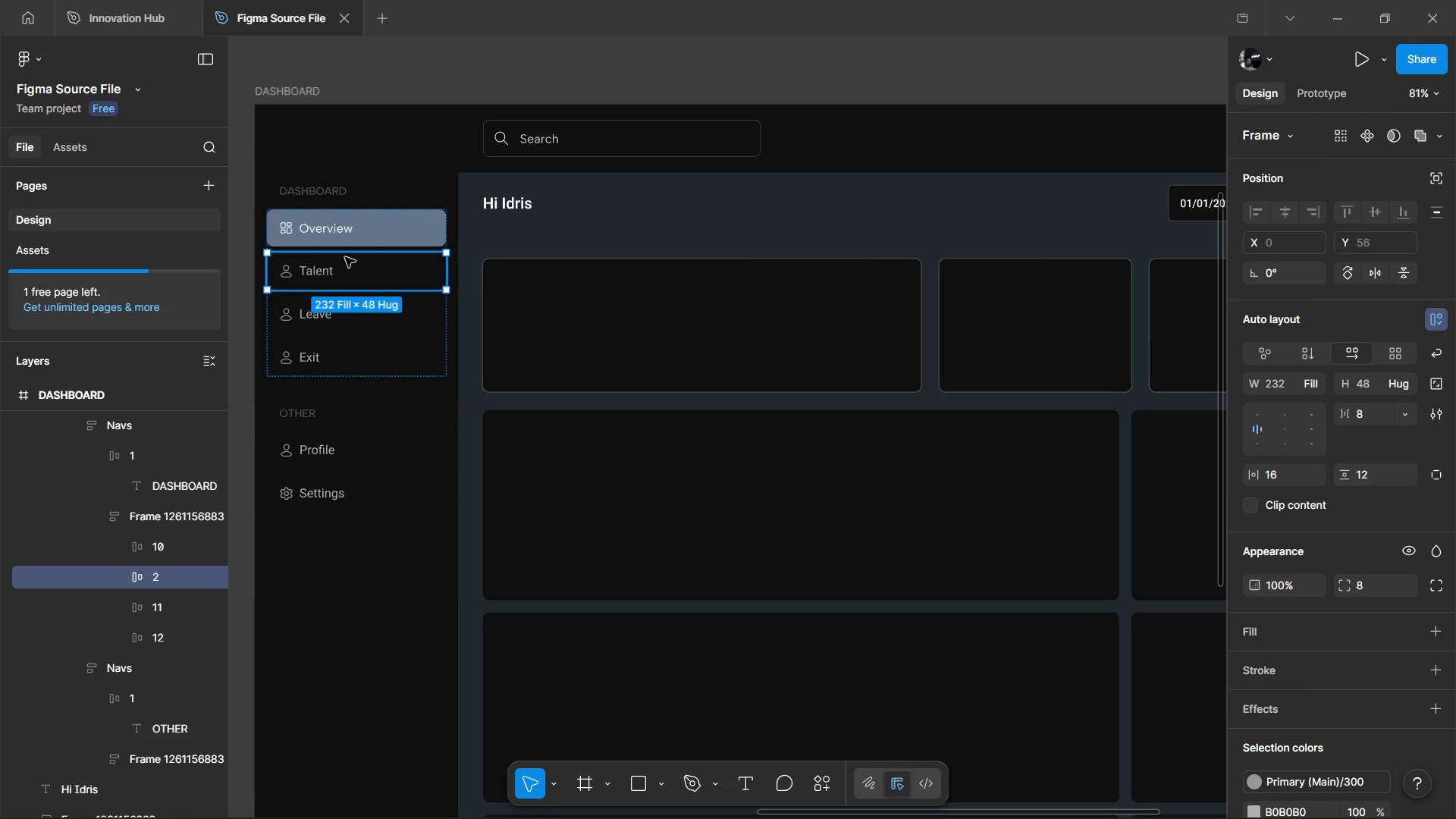 
hold_key(key=AltLeft, duration=0.58)
 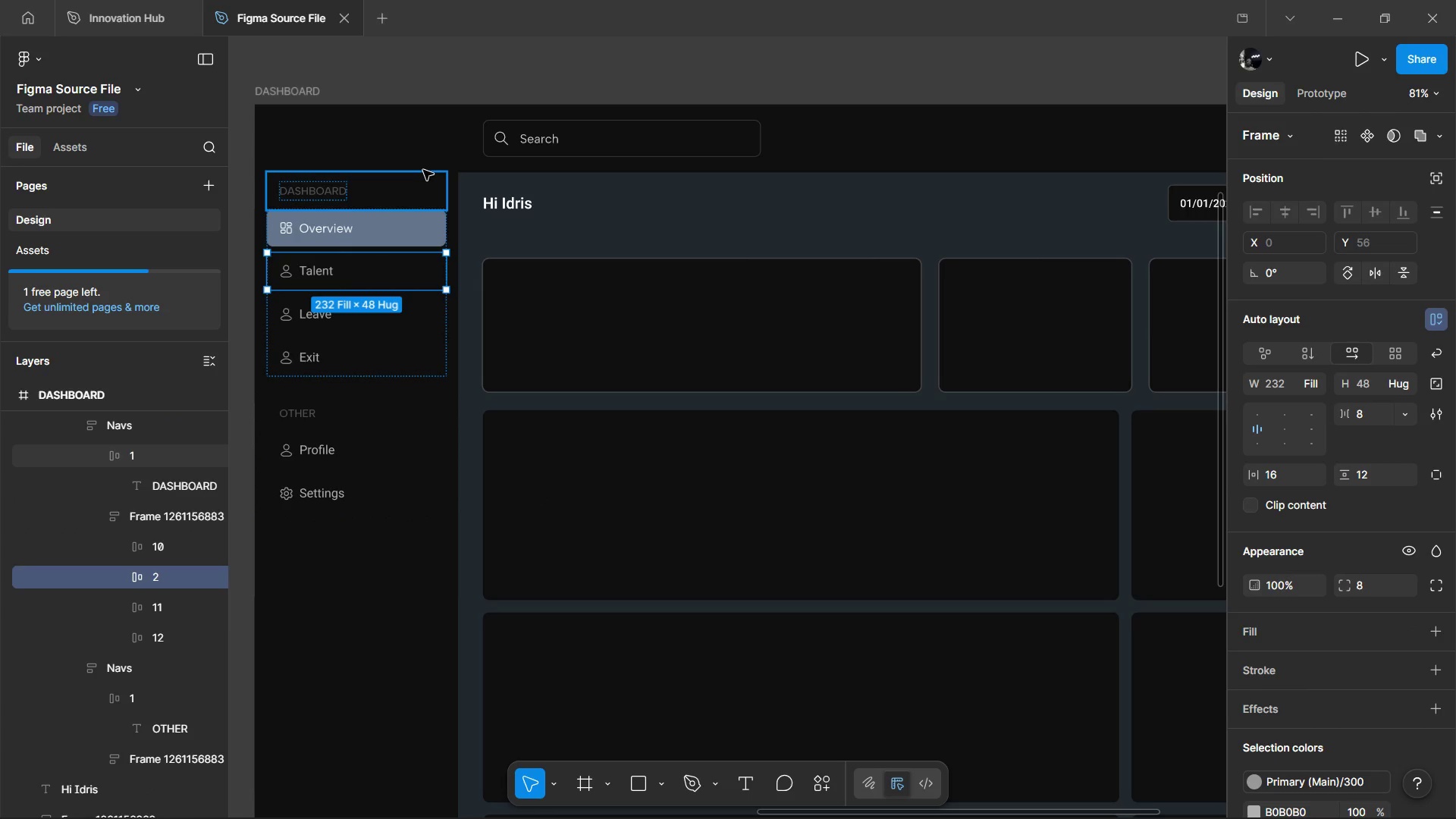 
left_click([423, 170])
 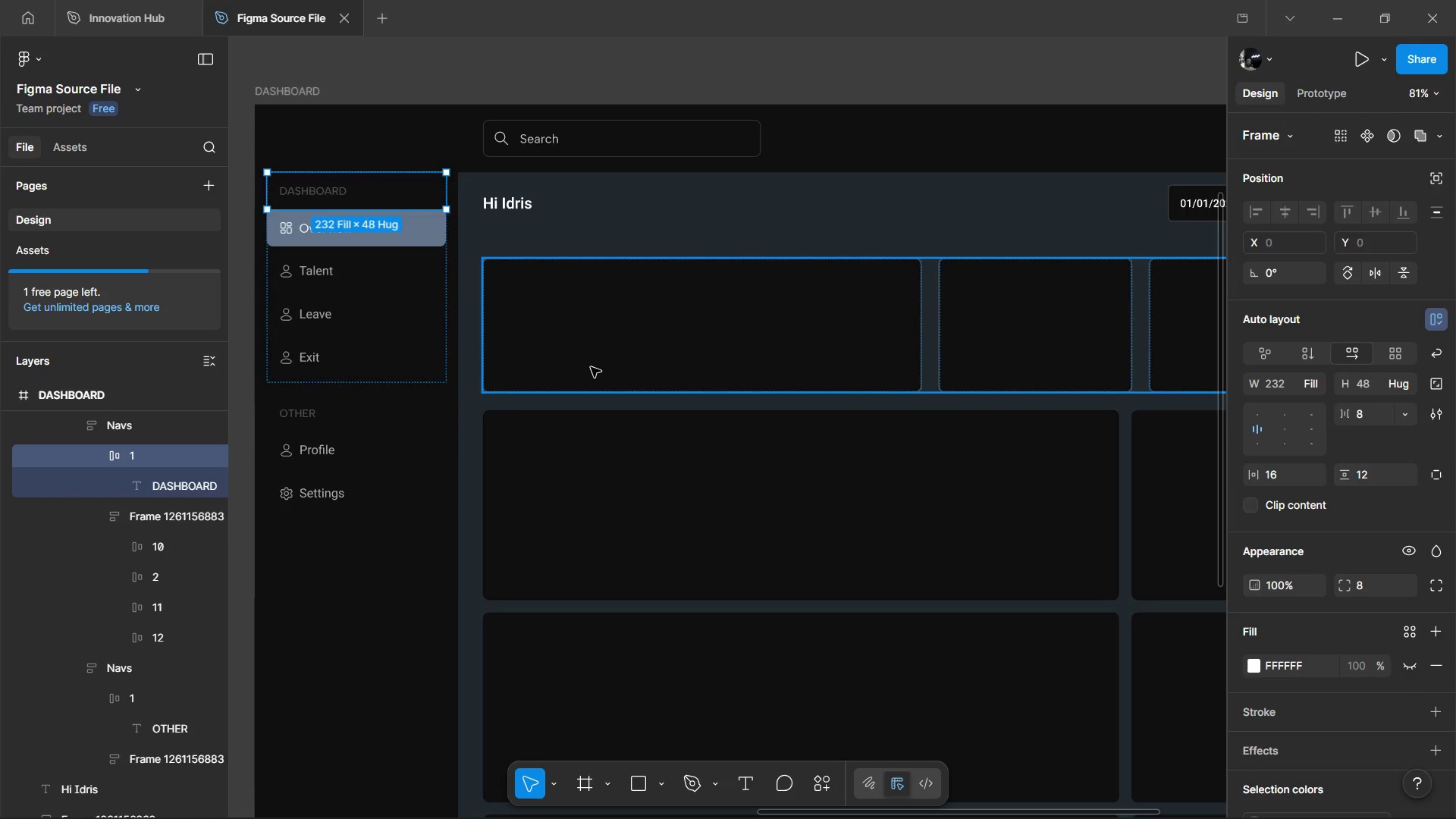 
double_click([358, 309])
 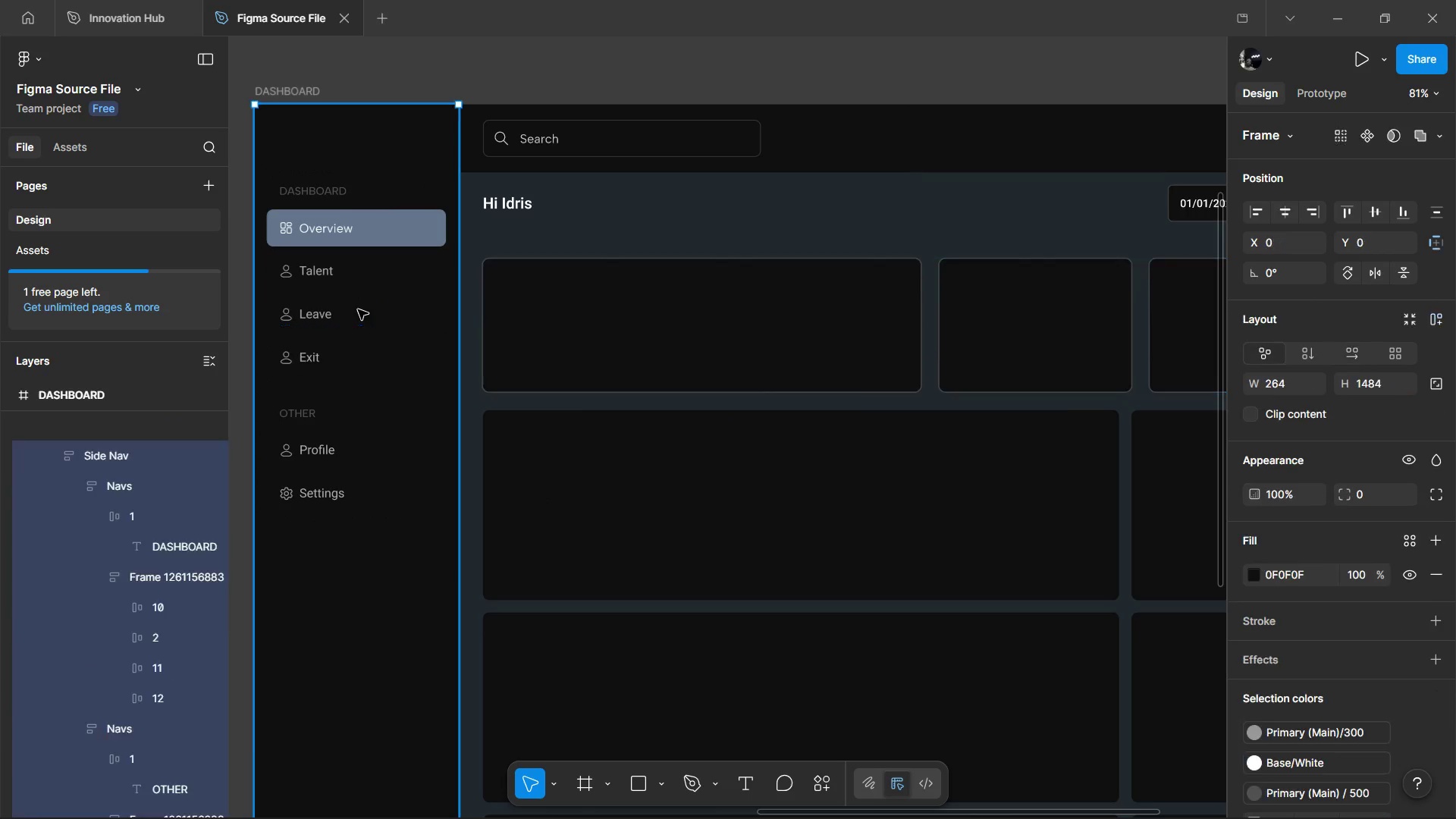 
triple_click([358, 309])
 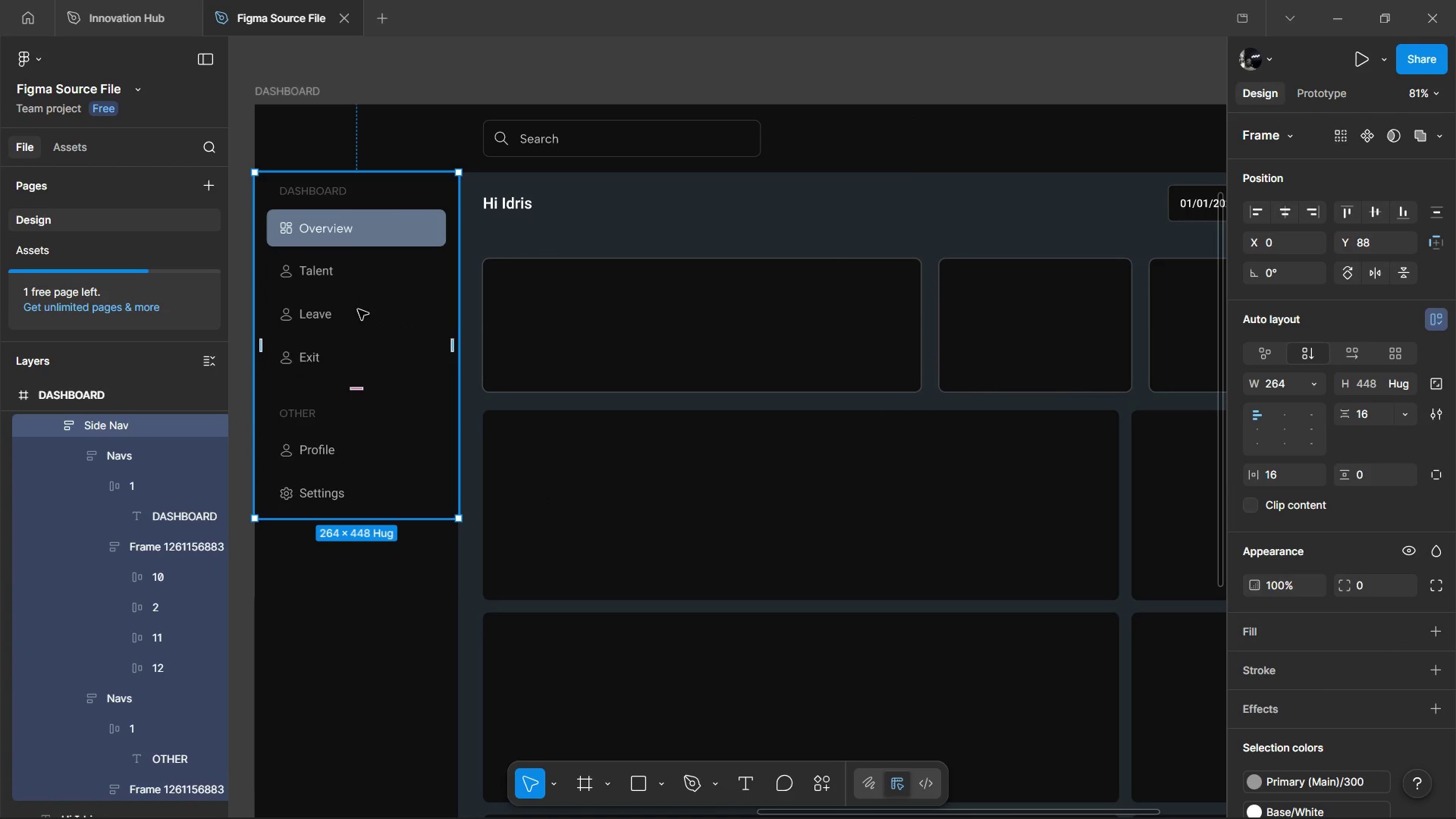 
double_click([358, 309])
 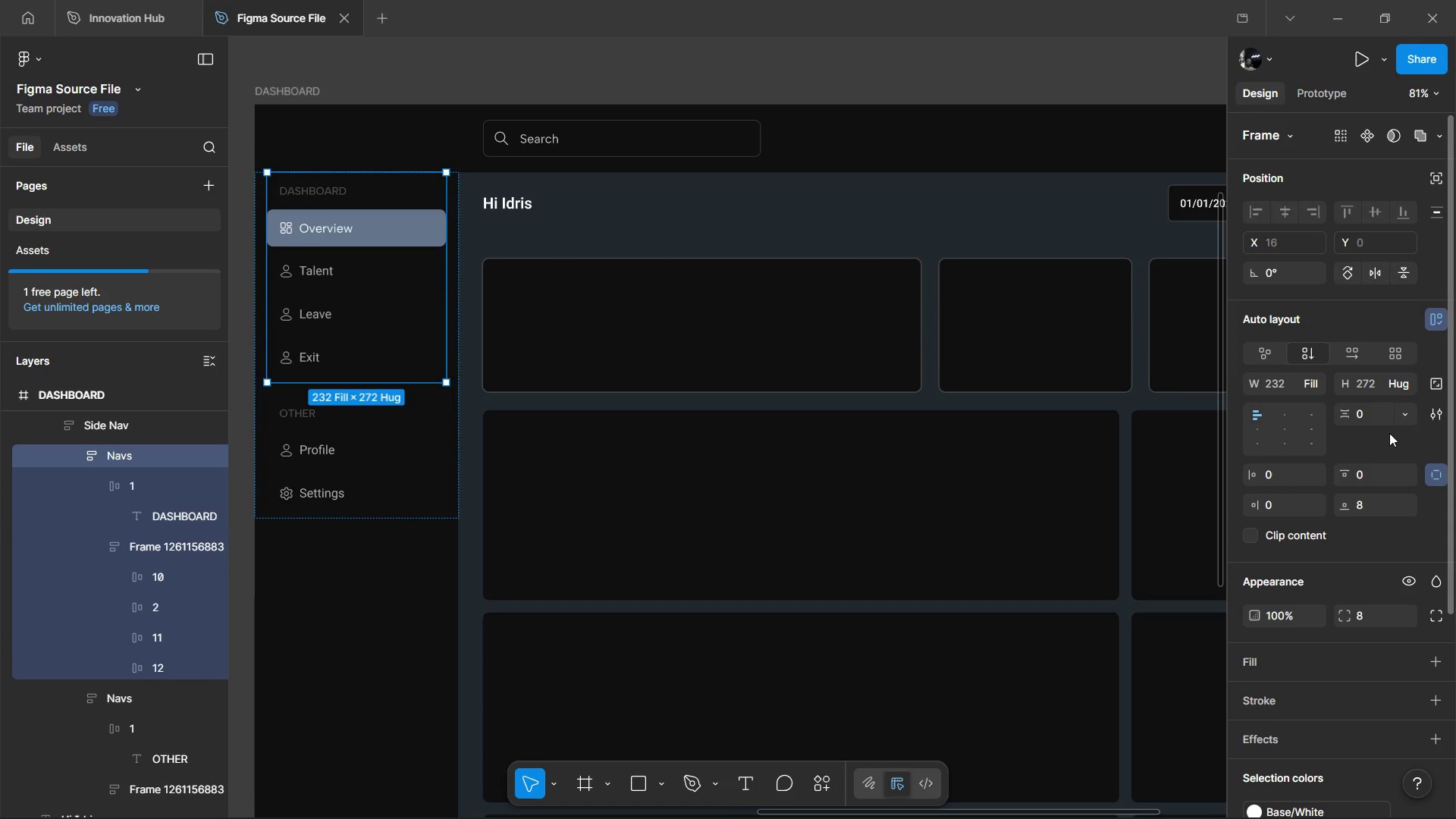 
left_click([1382, 416])
 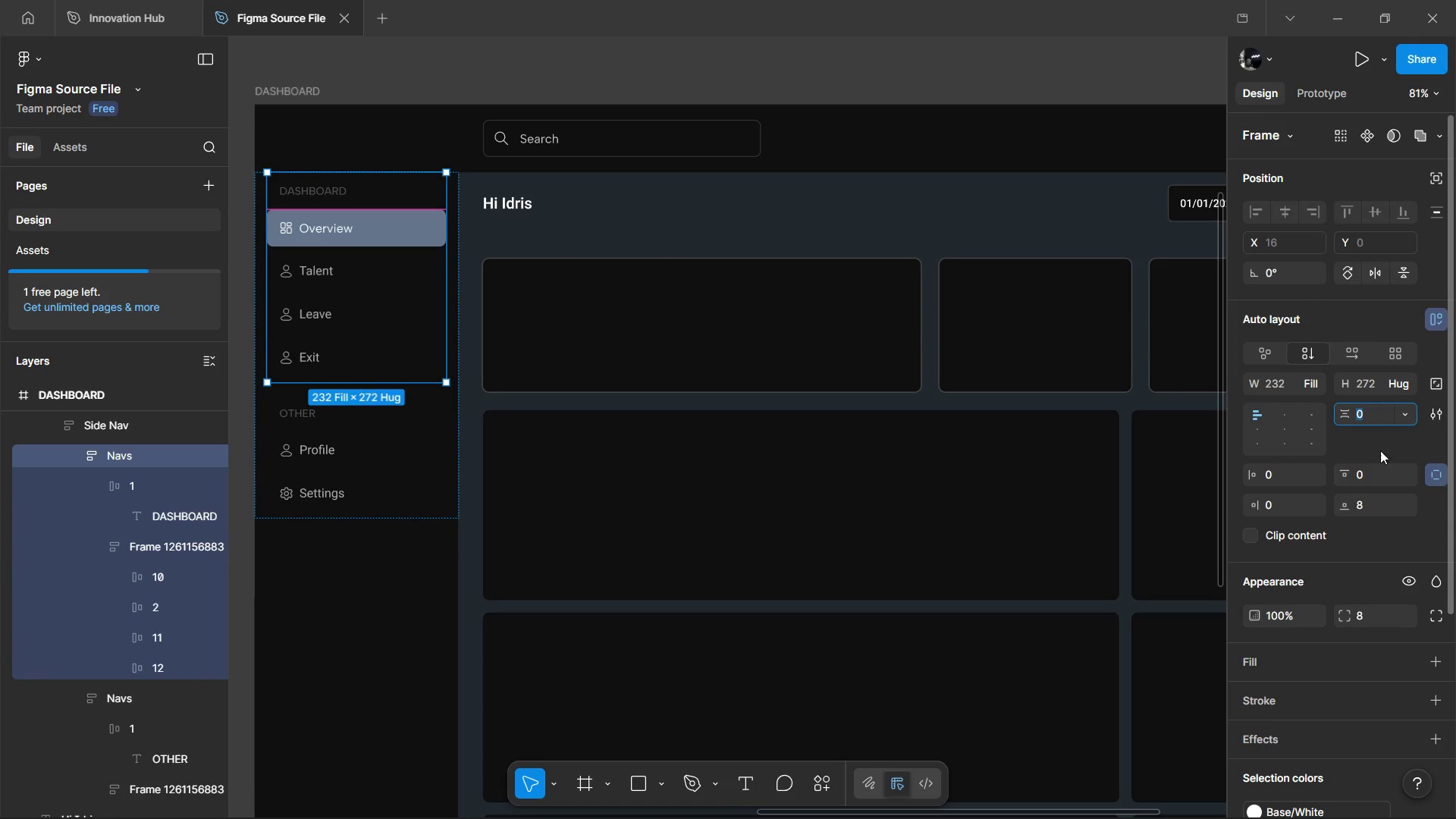 
key(8)
 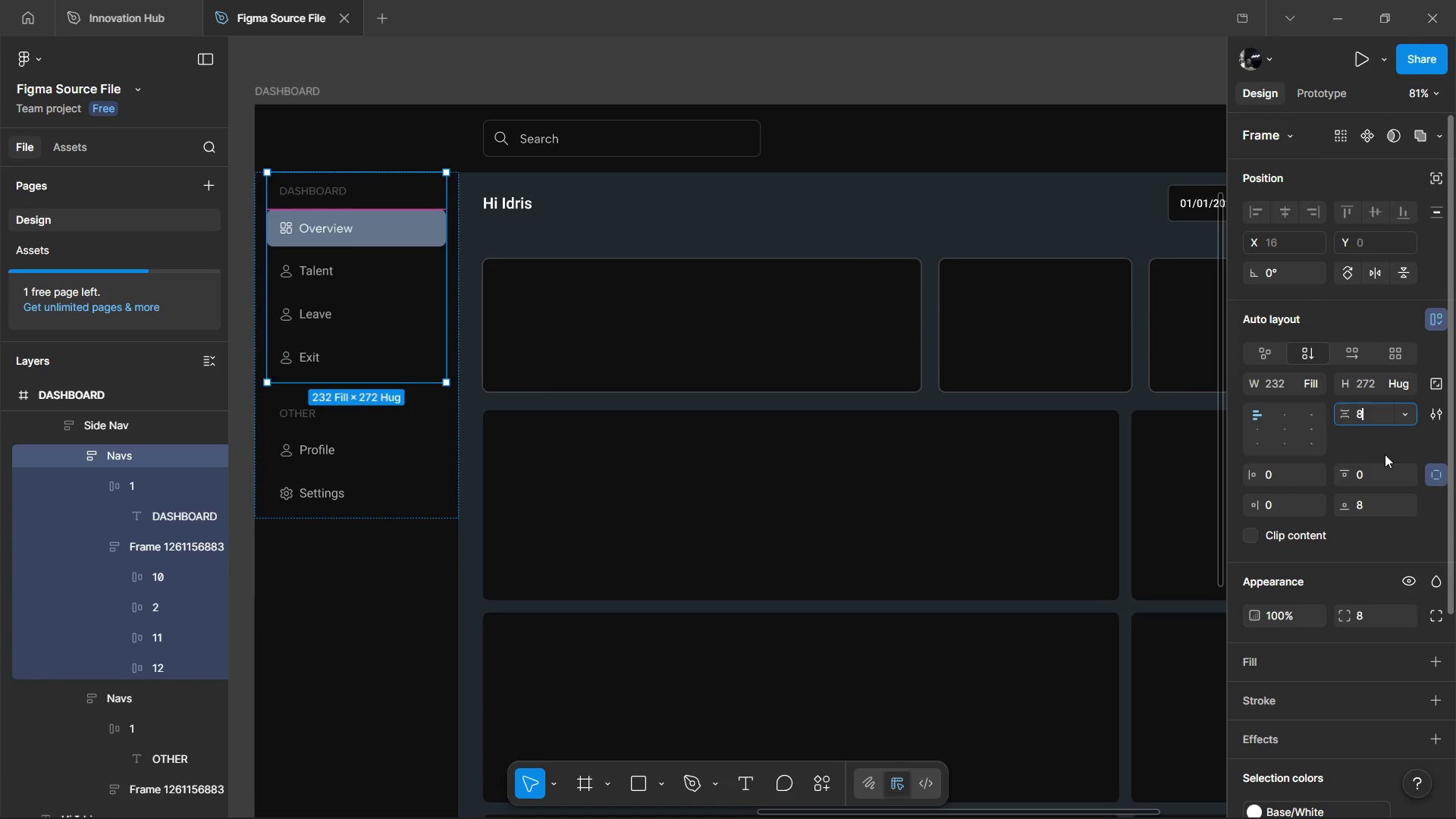 
left_click([1385, 454])
 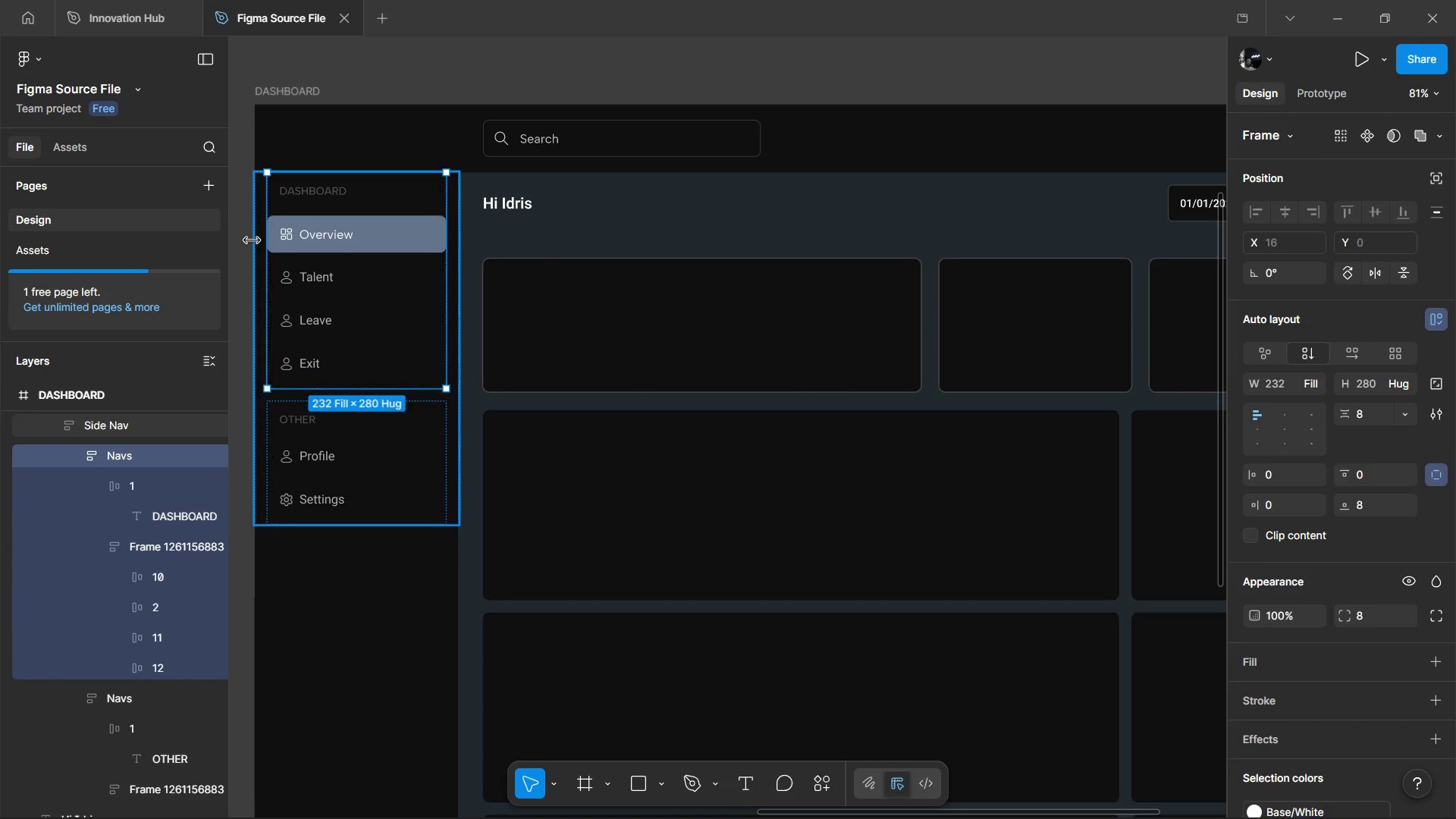 
double_click([285, 237])
 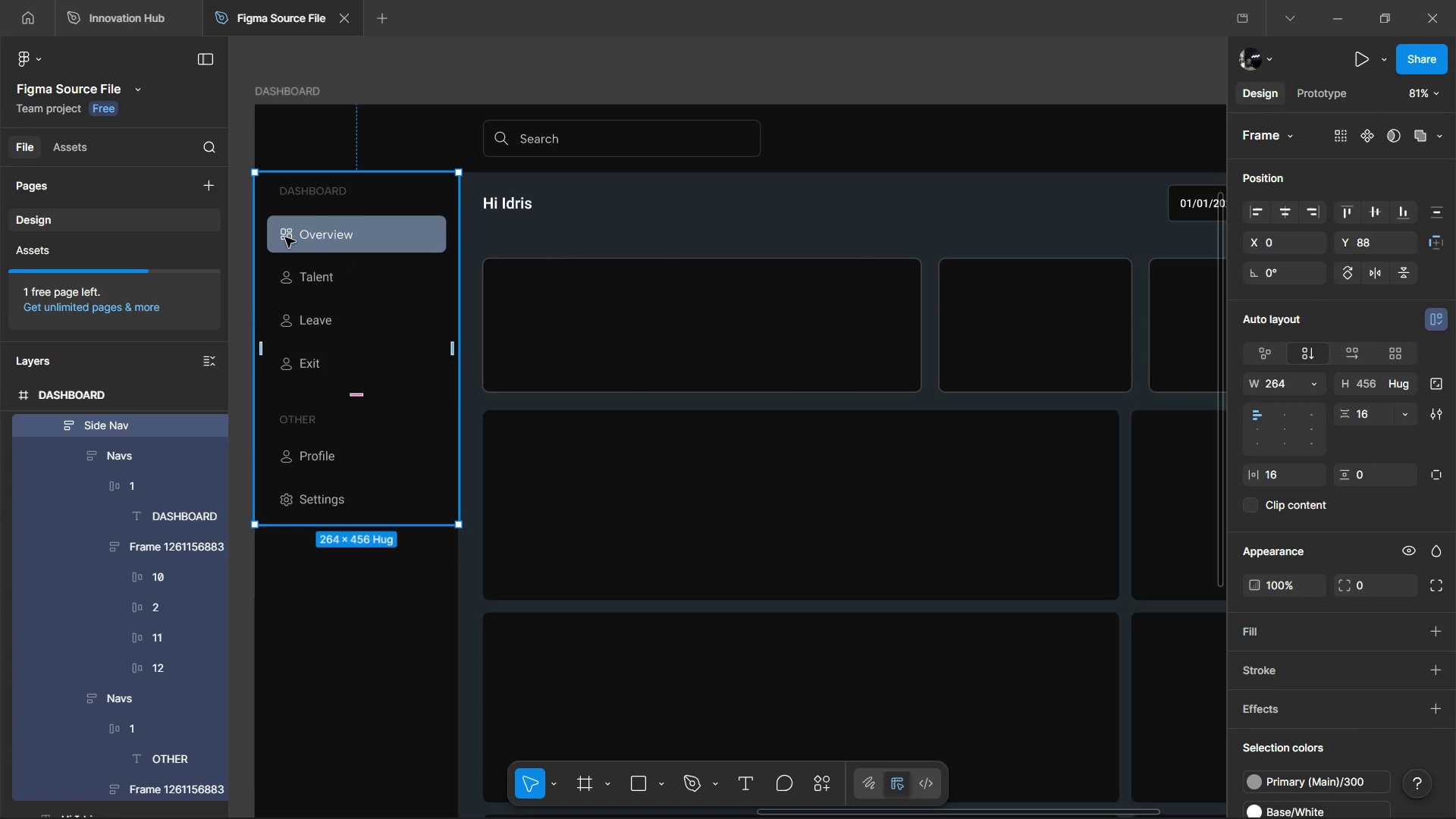 
triple_click([285, 237])
 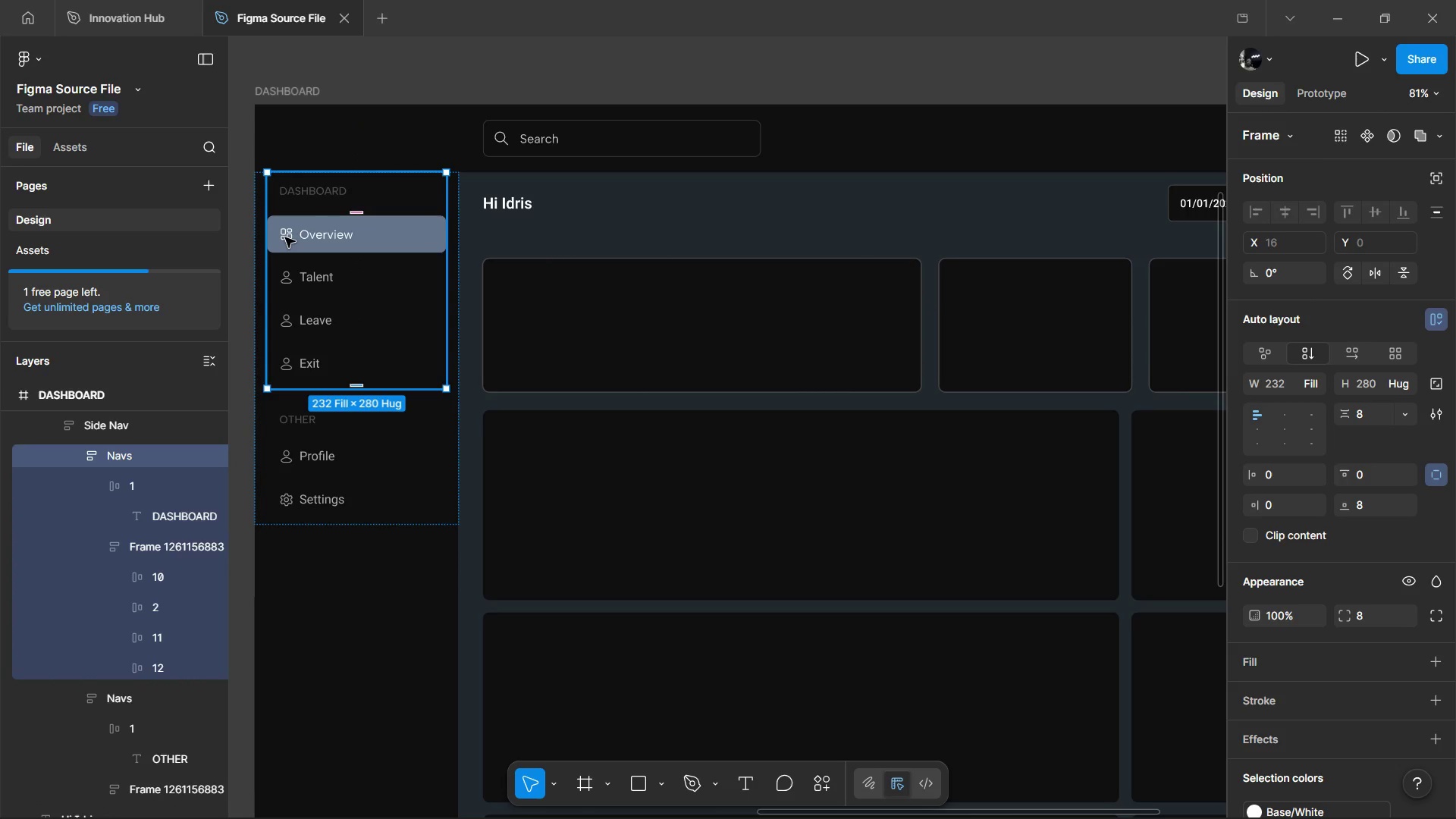 
double_click([285, 237])
 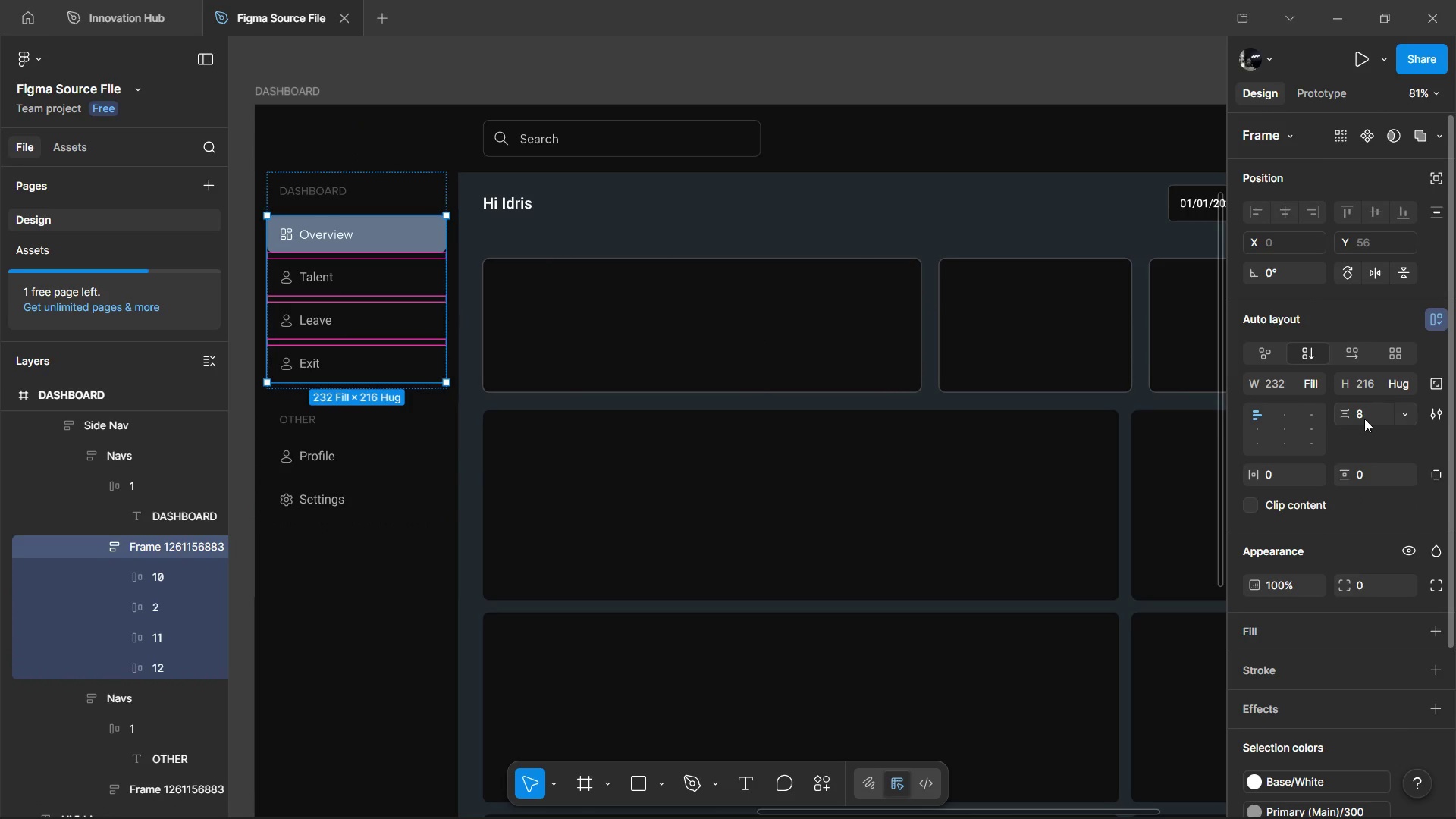 
left_click([1367, 419])
 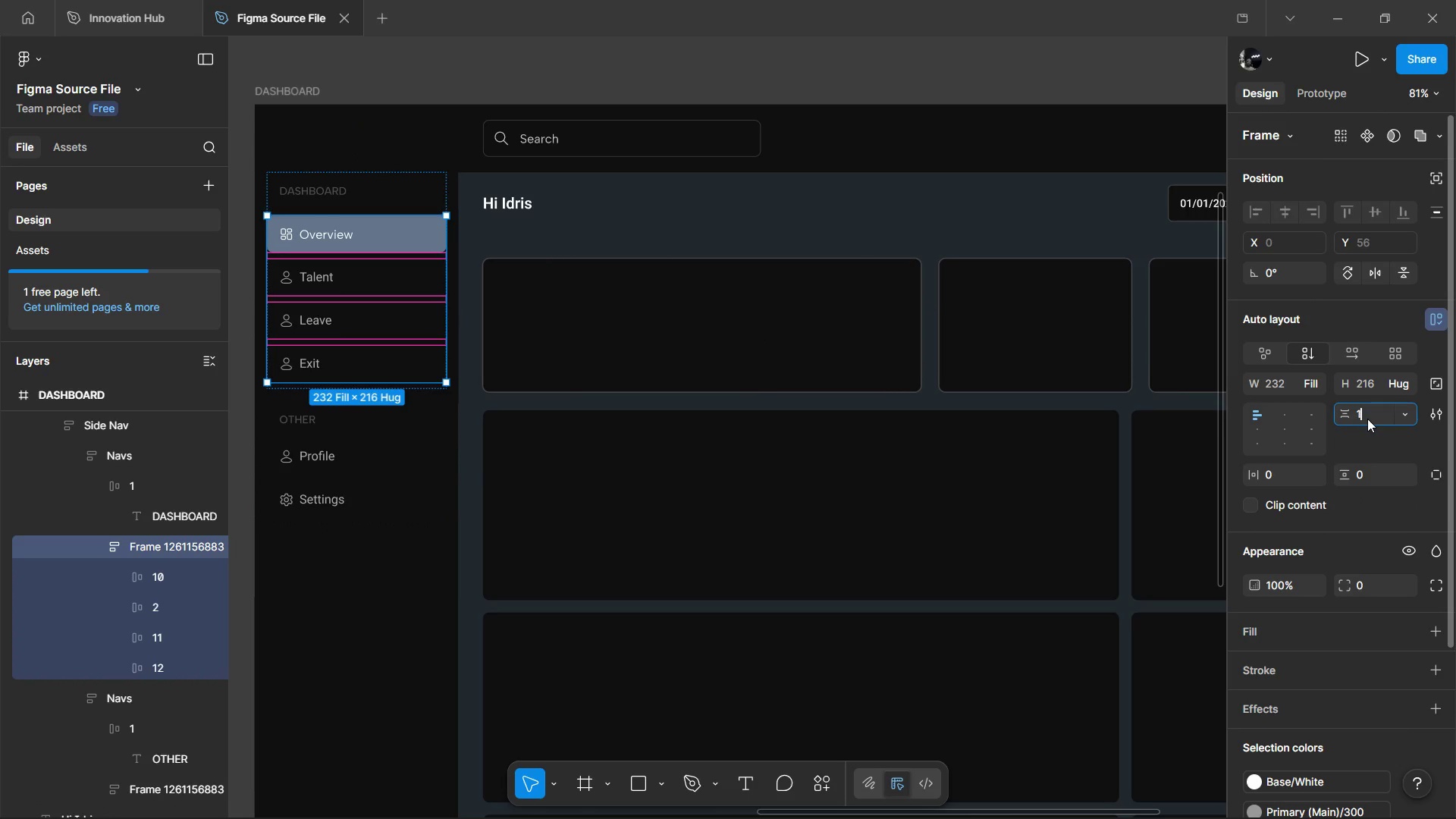 
type(16)
 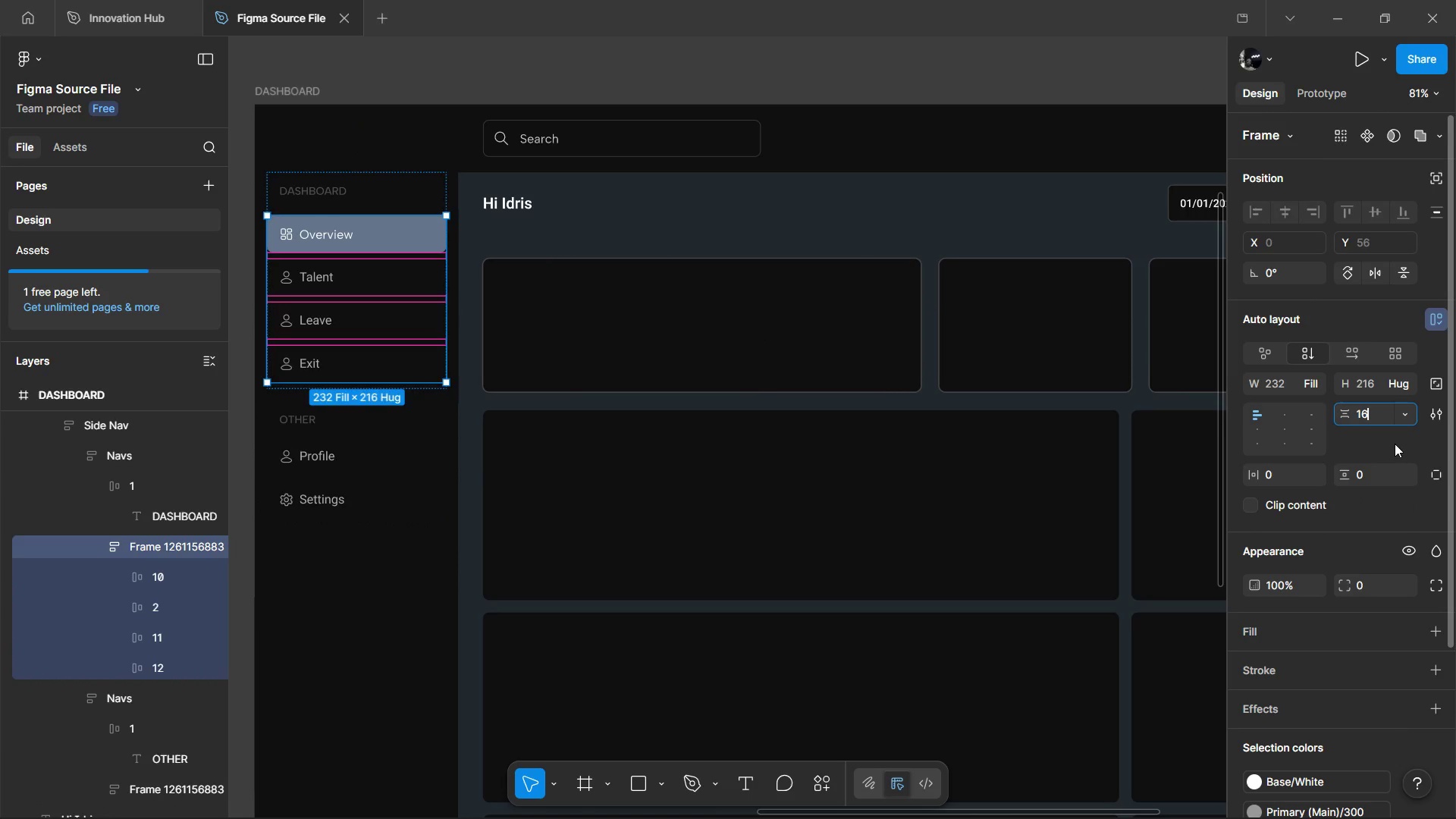 
left_click([1395, 444])
 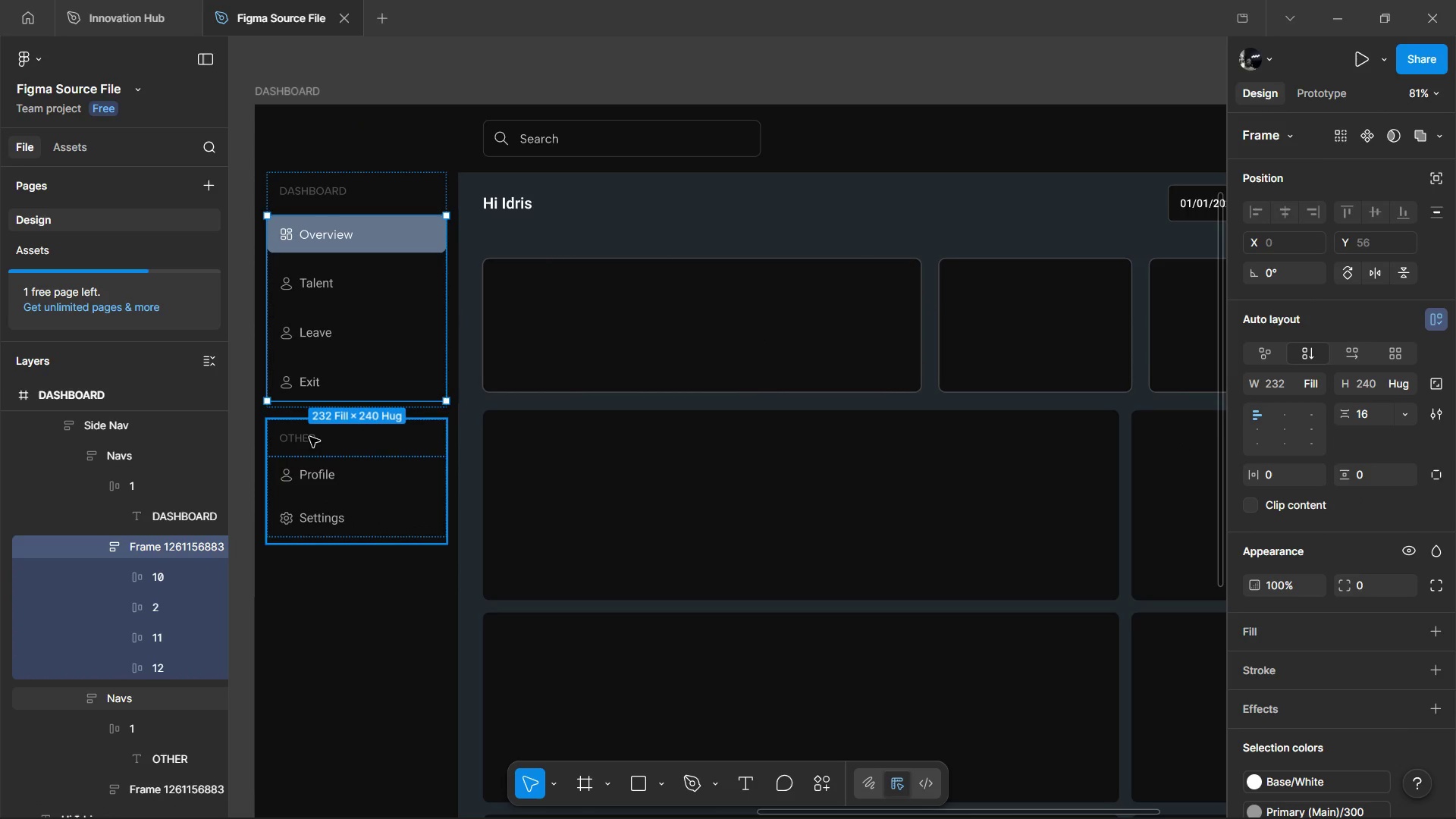 
left_click([309, 437])
 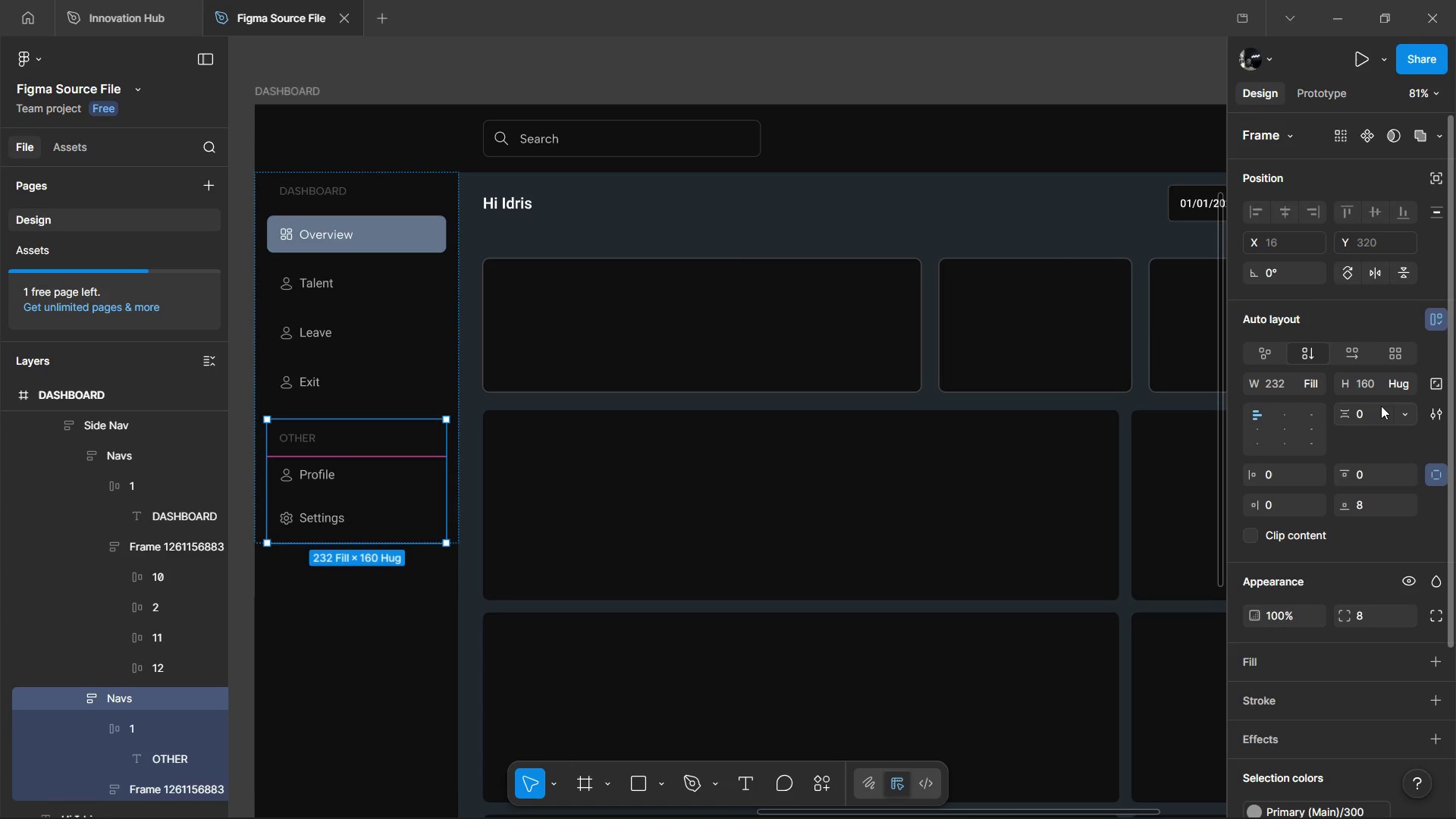 
left_click([1371, 408])
 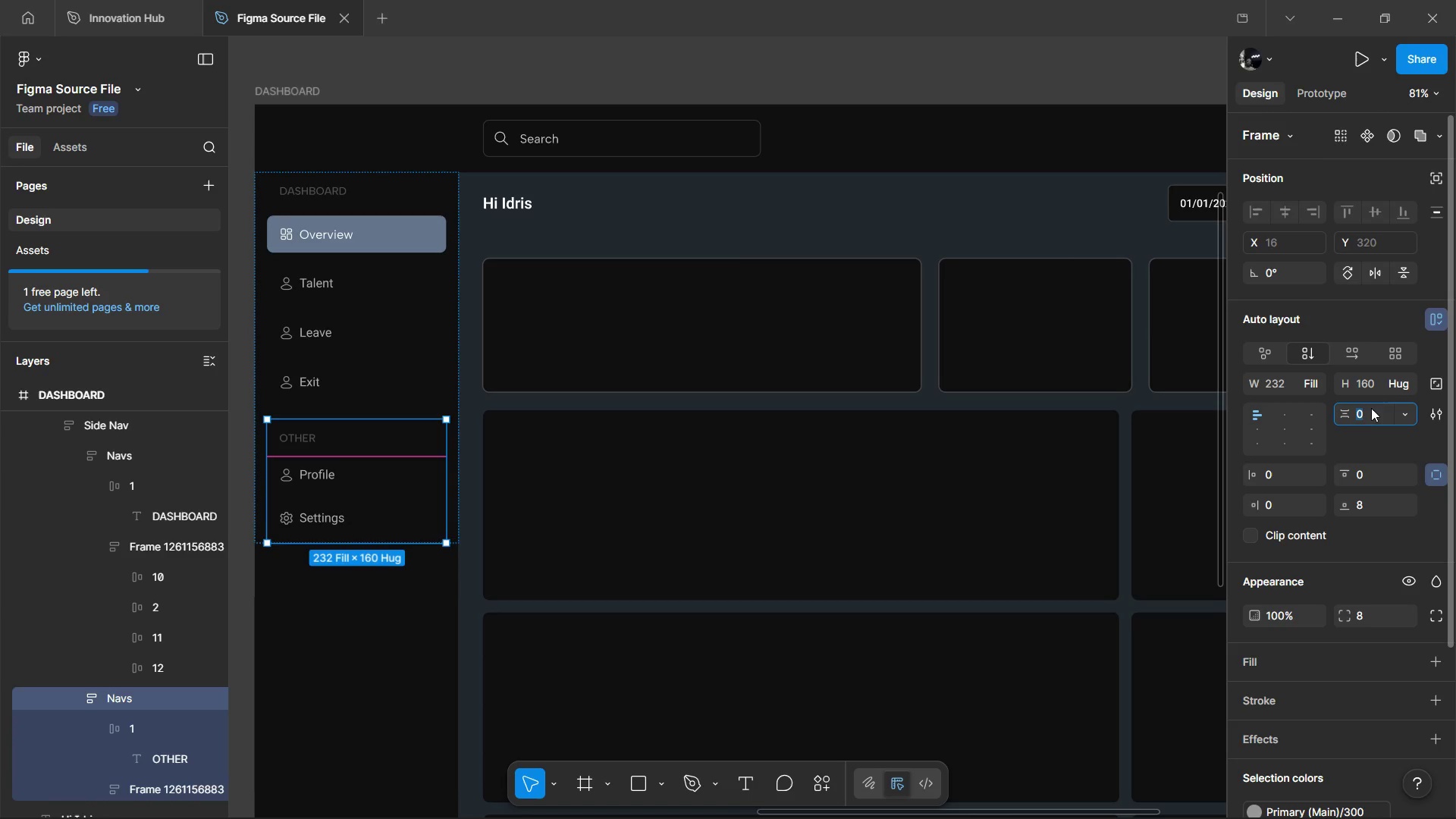 
key(8)
 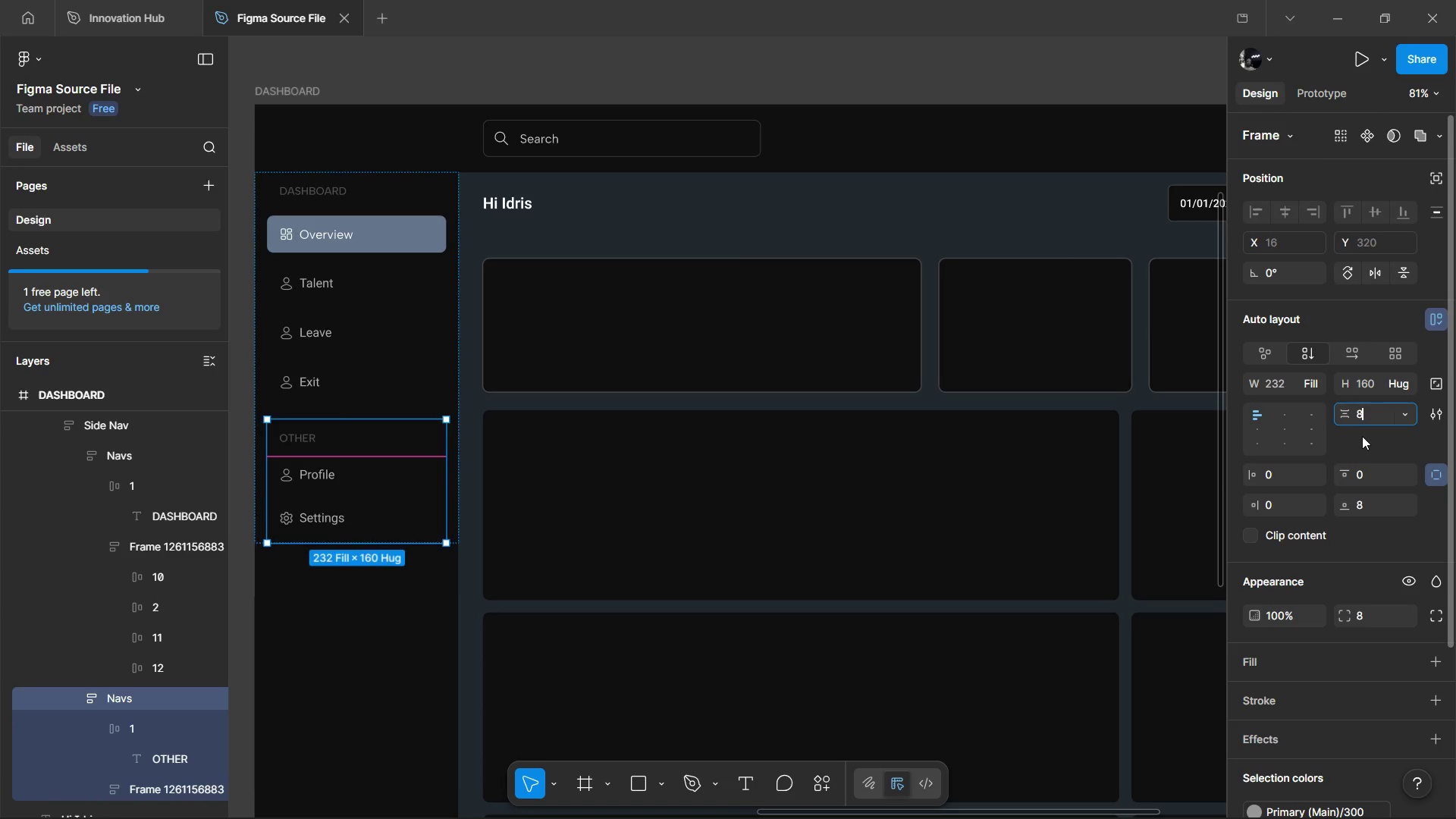 
left_click([1362, 436])
 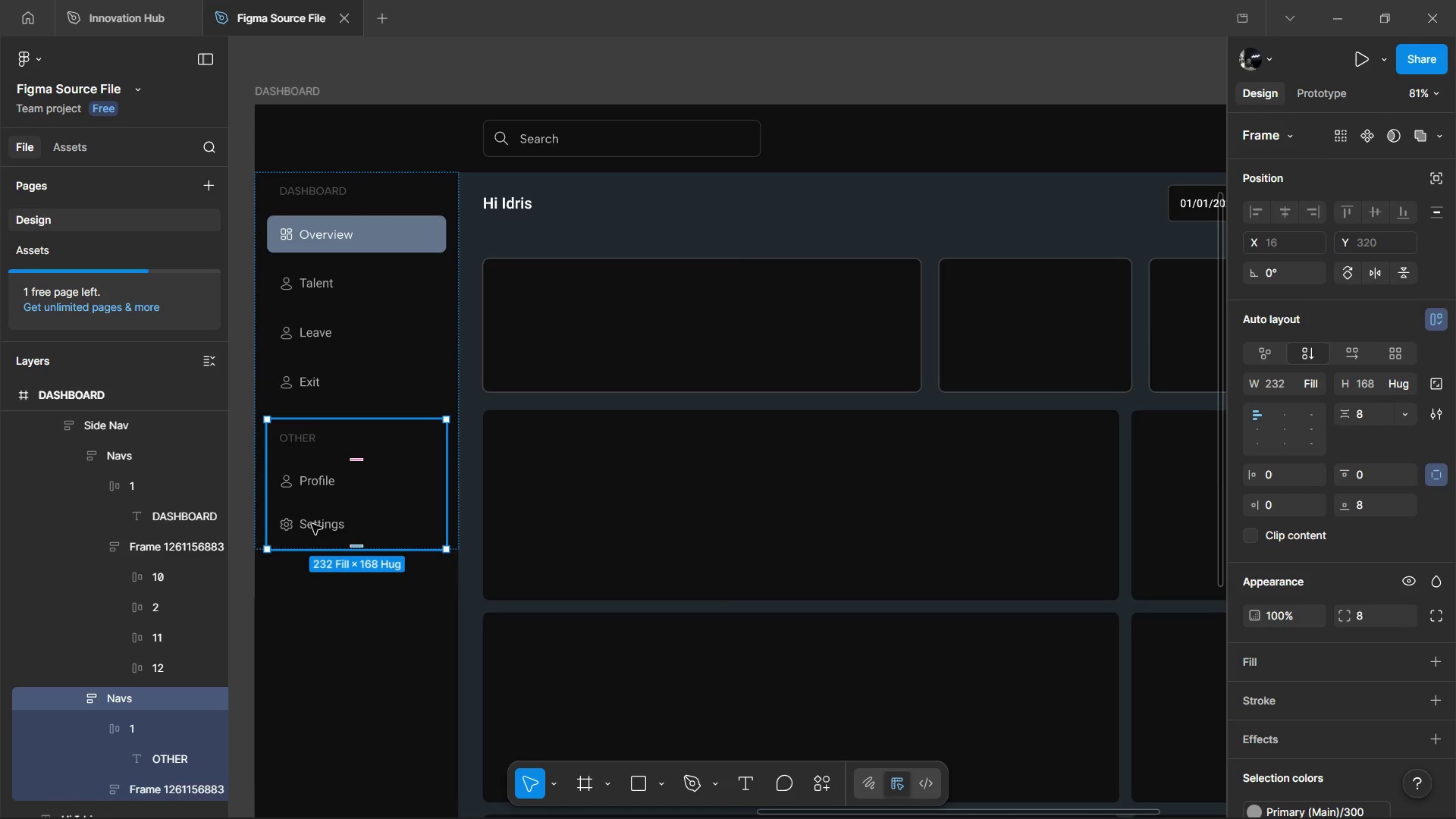 
double_click([312, 524])
 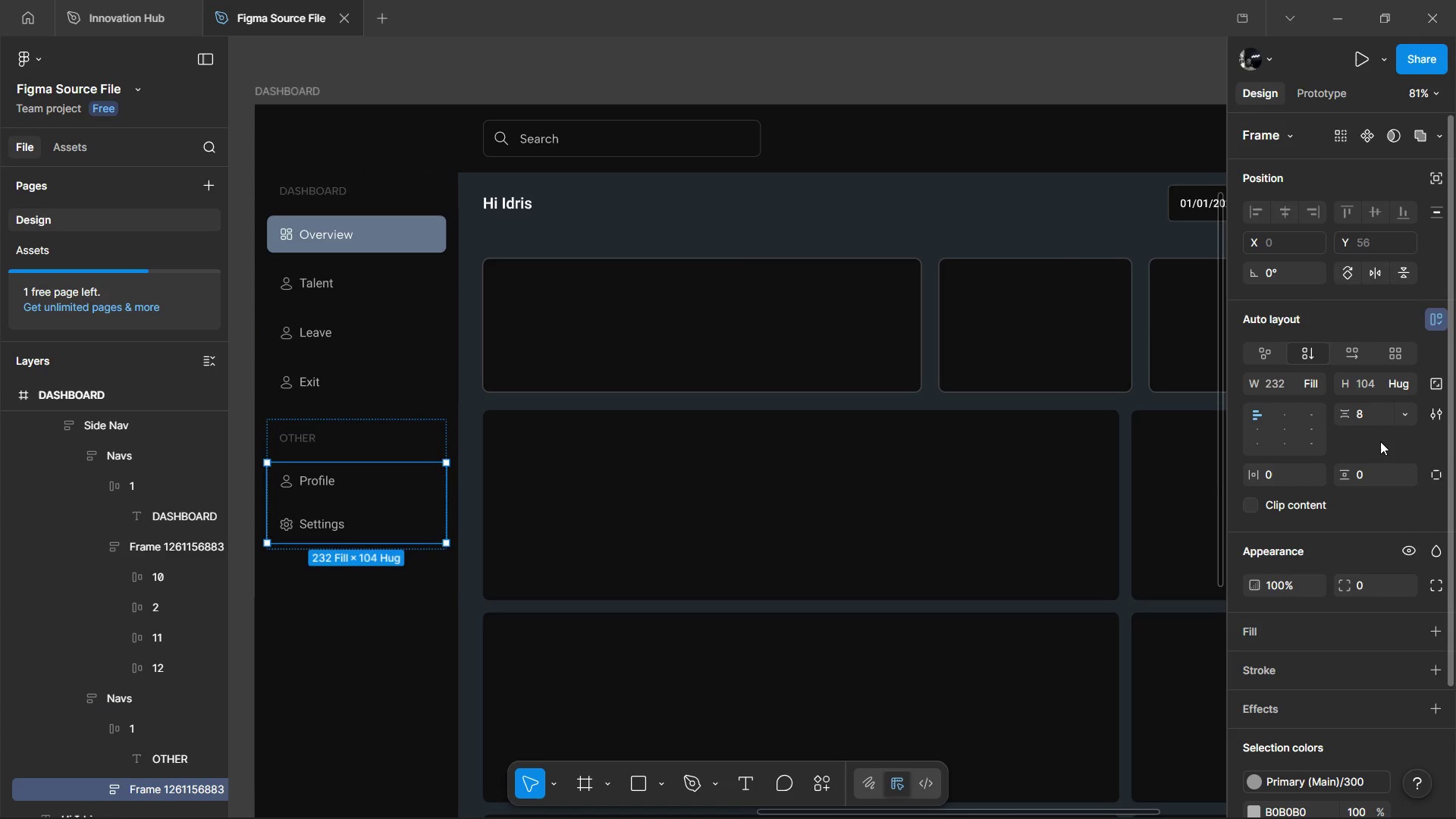 
left_click([1371, 412])
 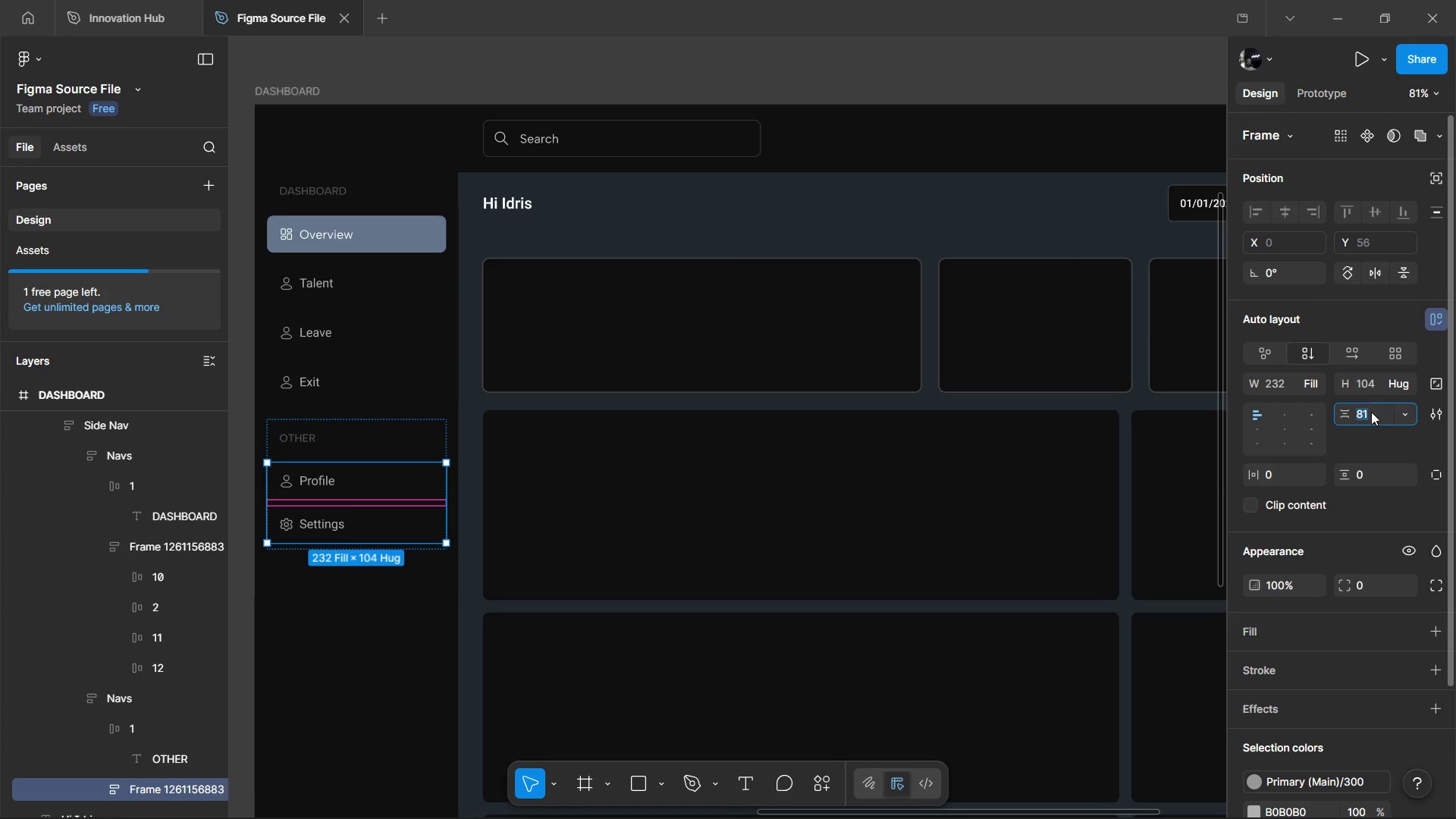 
type(16)
 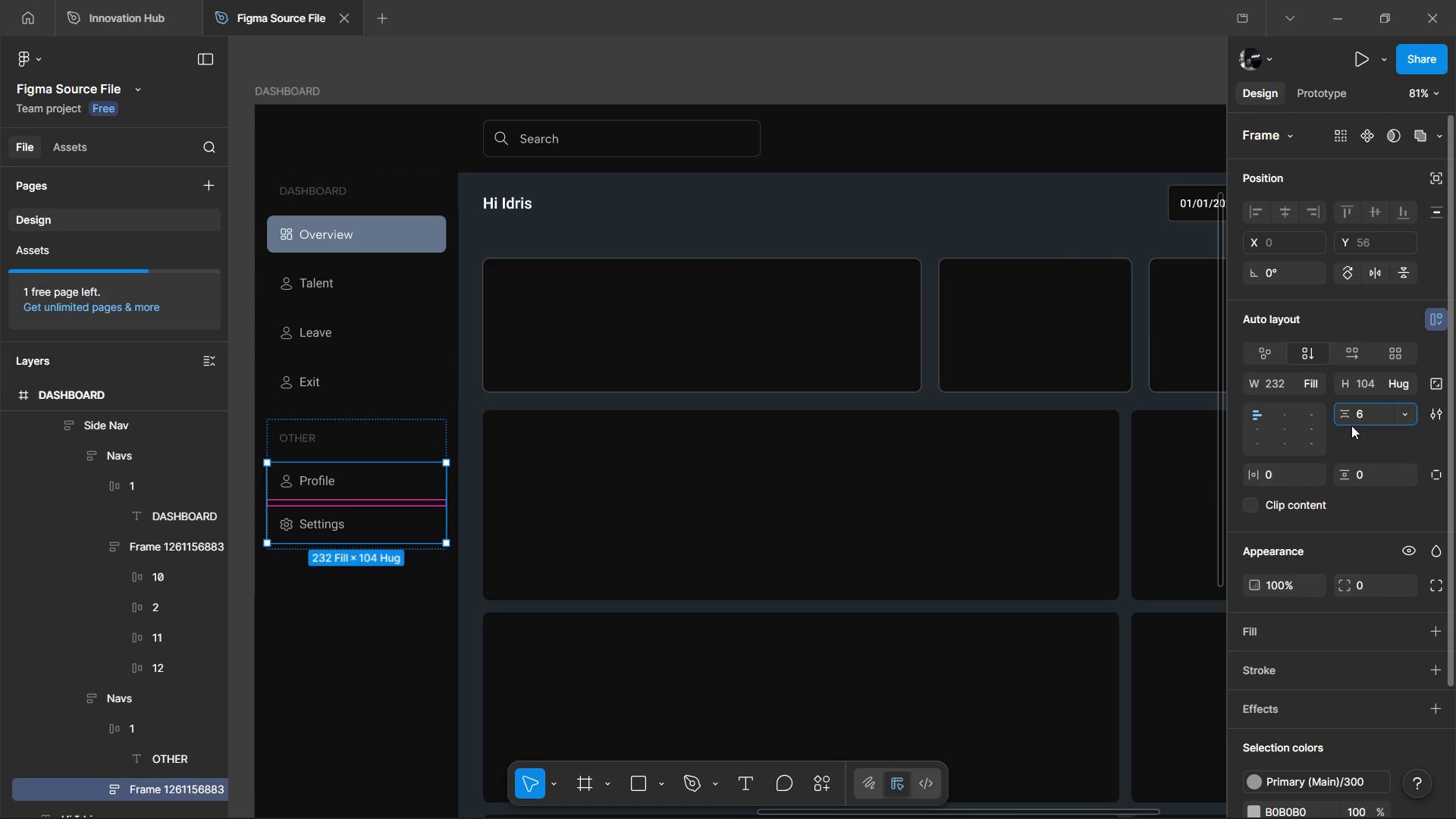 
type(1)
key(Backspace)
key(Backspace)
type(16)
 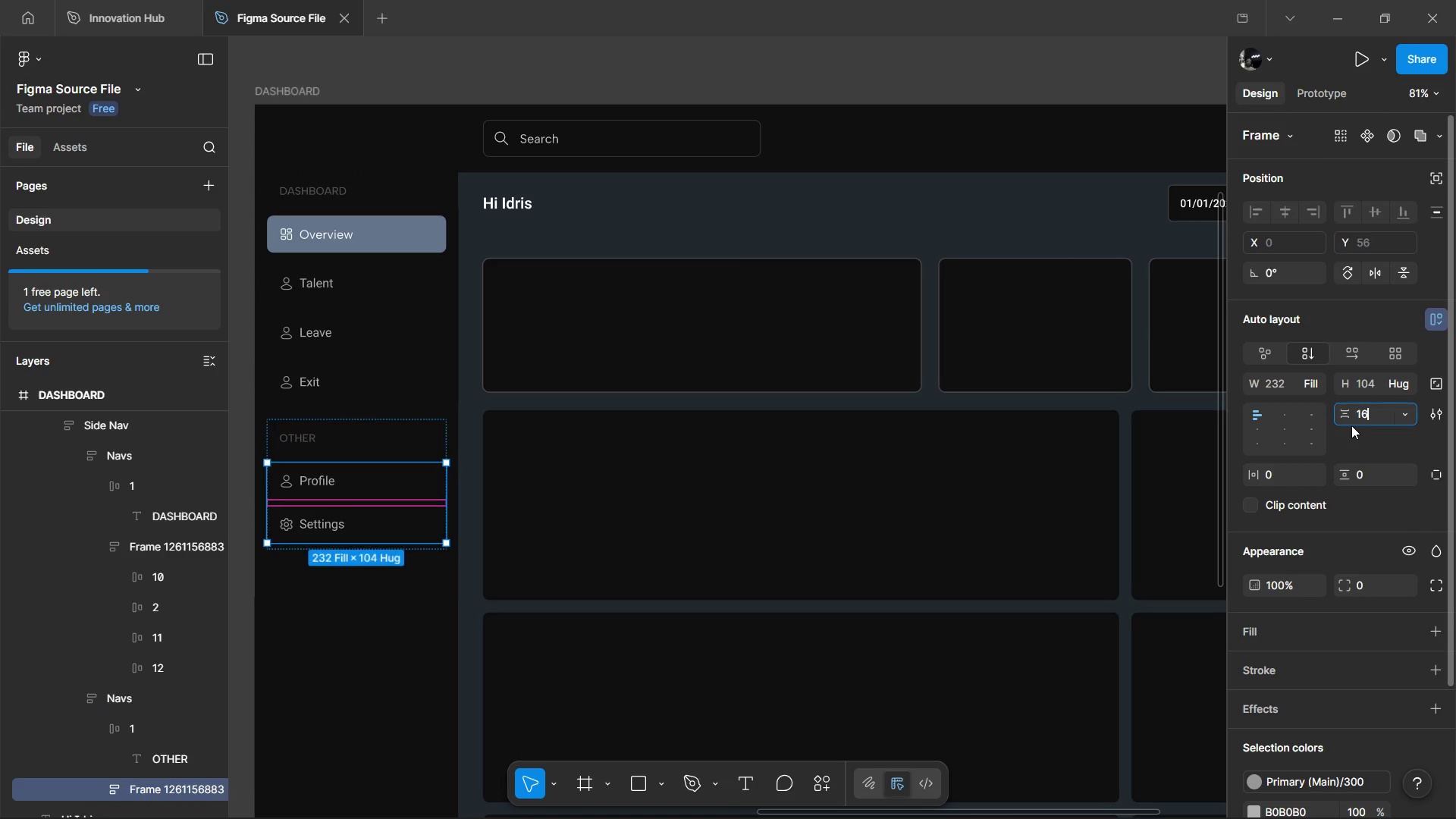 
key(Enter)
 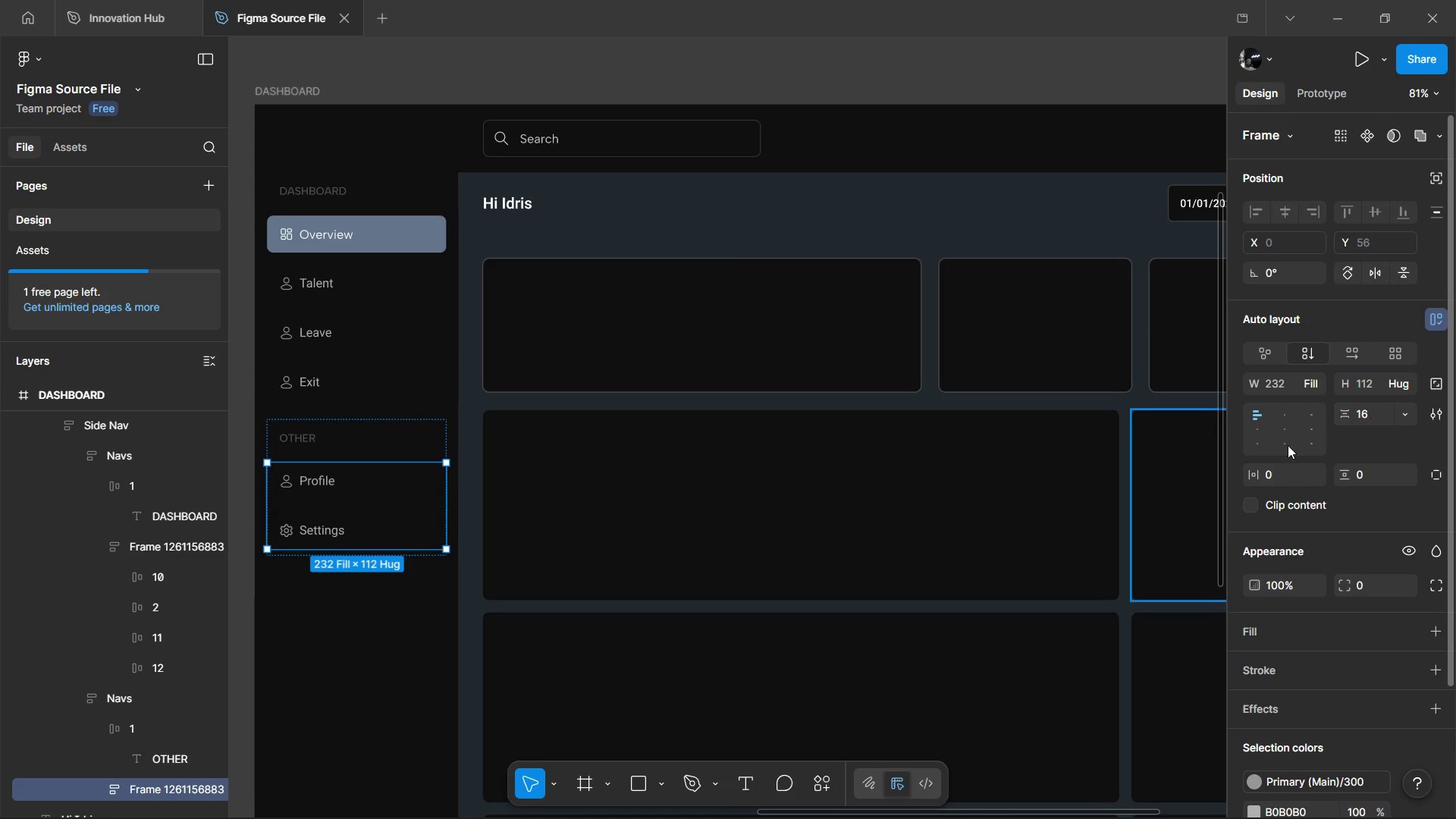 
left_click([739, 587])
 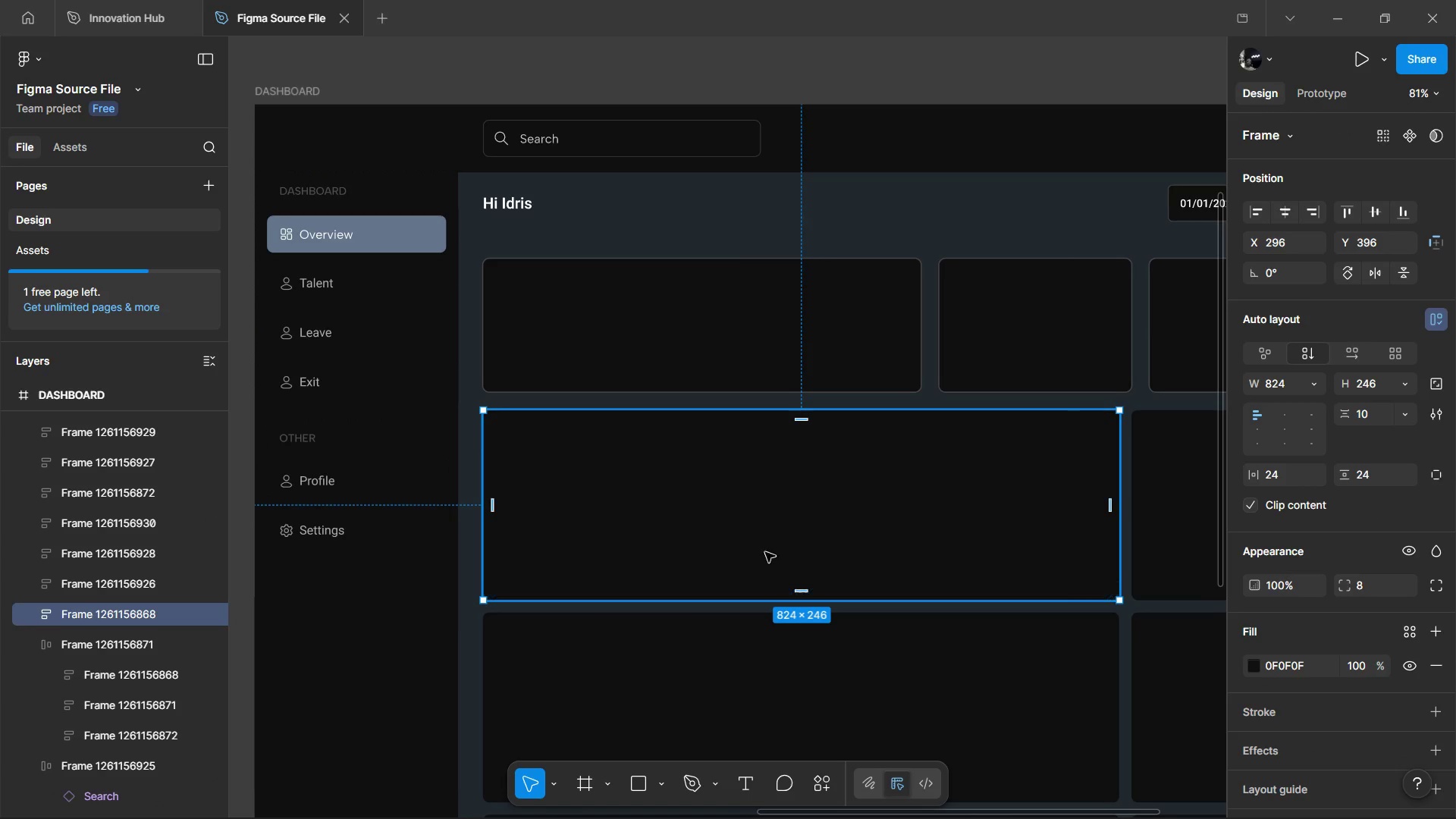 
hold_key(key=ControlLeft, duration=1.02)
scroll: coordinate [780, 475], scroll_direction: down, amount: 1.0
 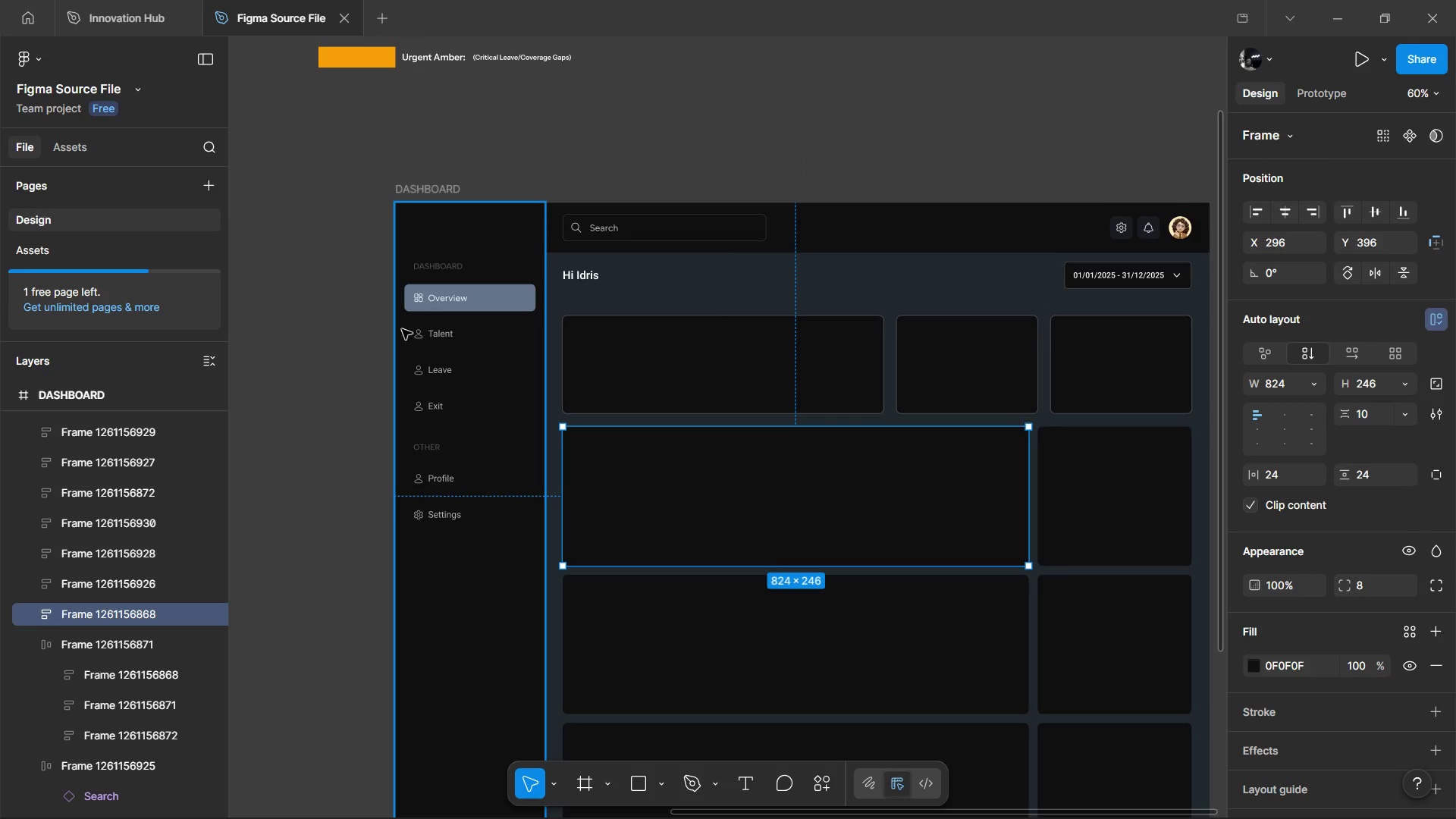 
double_click([416, 323])
 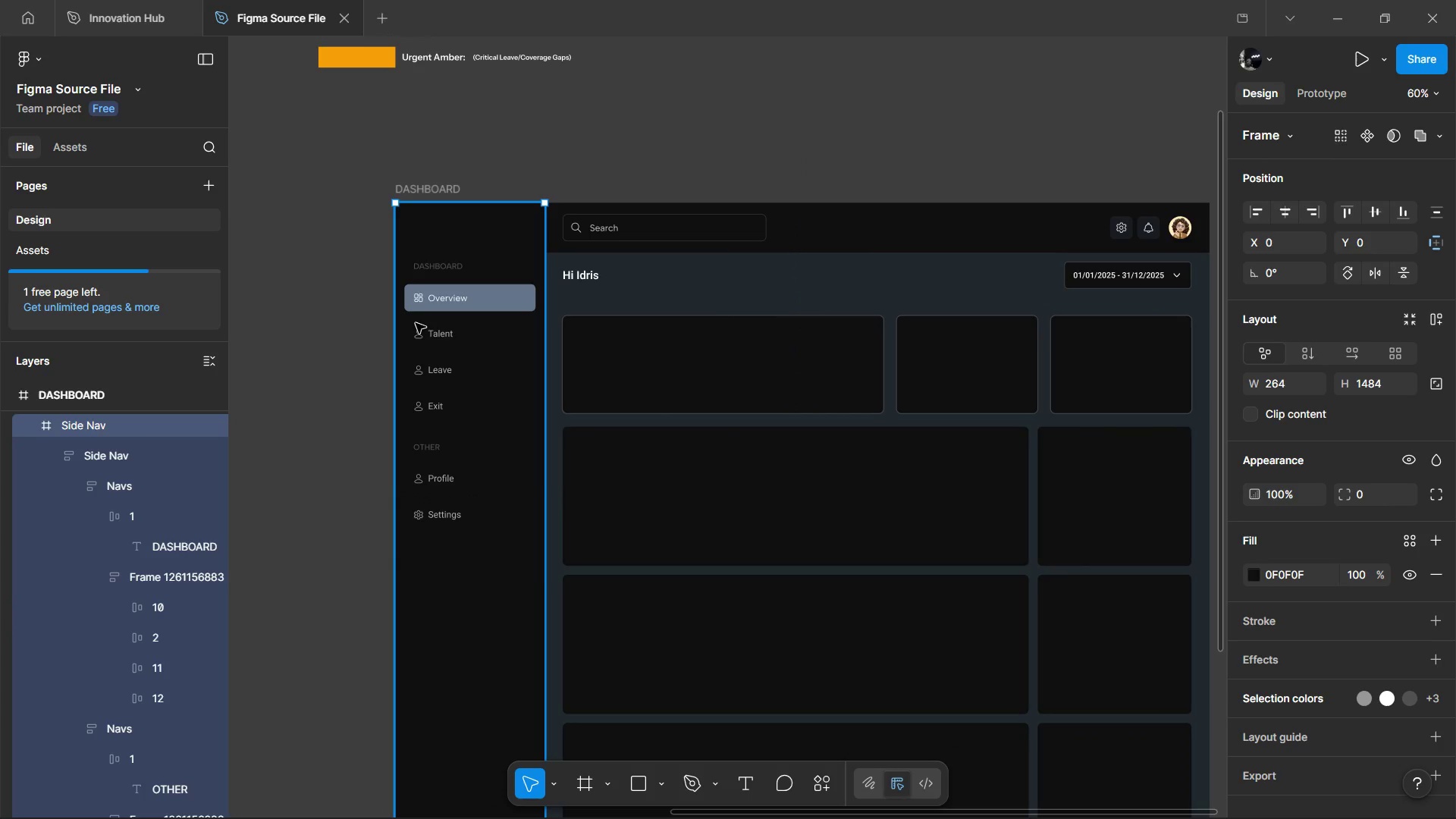 
triple_click([416, 323])
 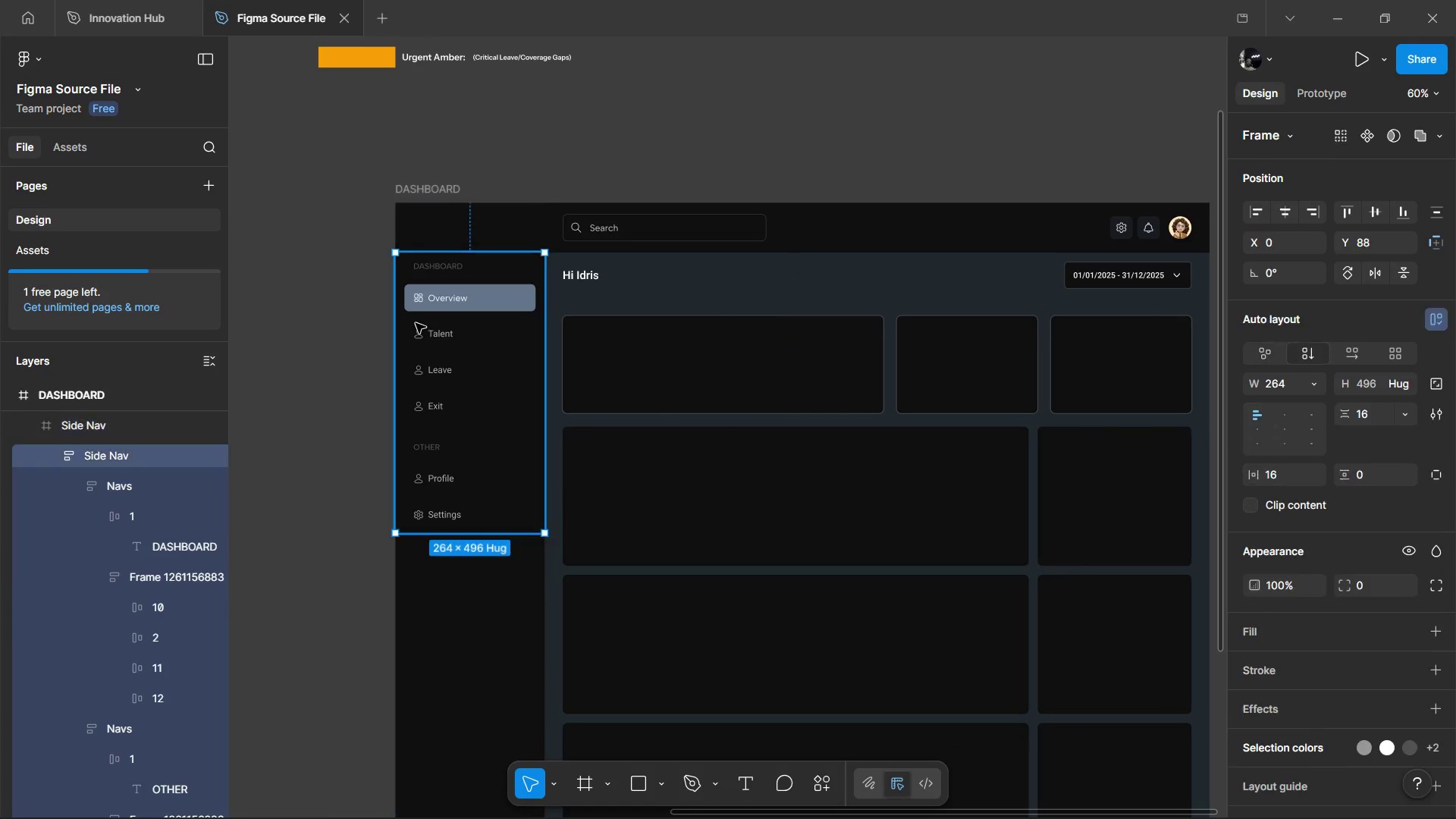 
triple_click([416, 323])
 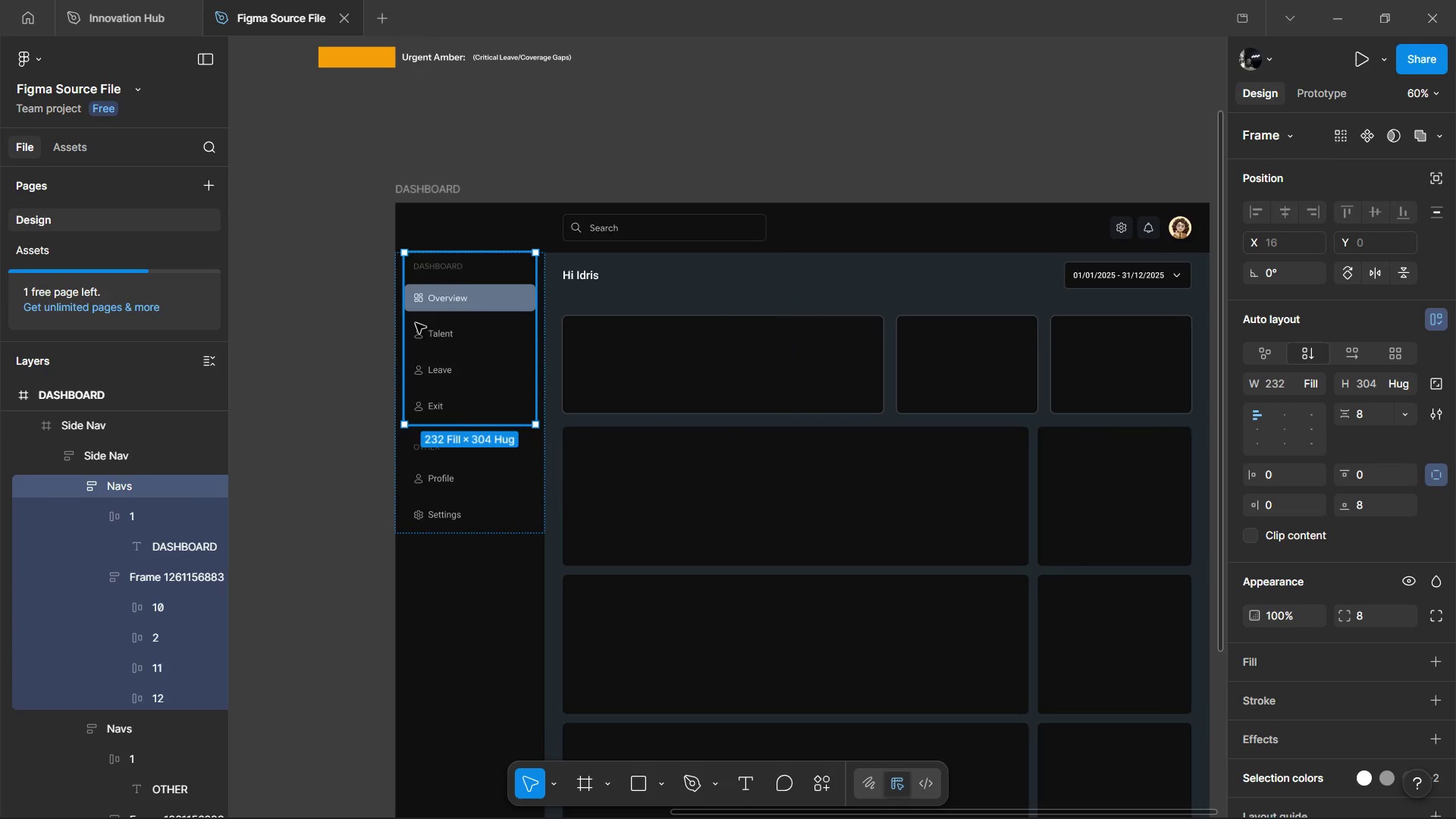 
triple_click([416, 323])
 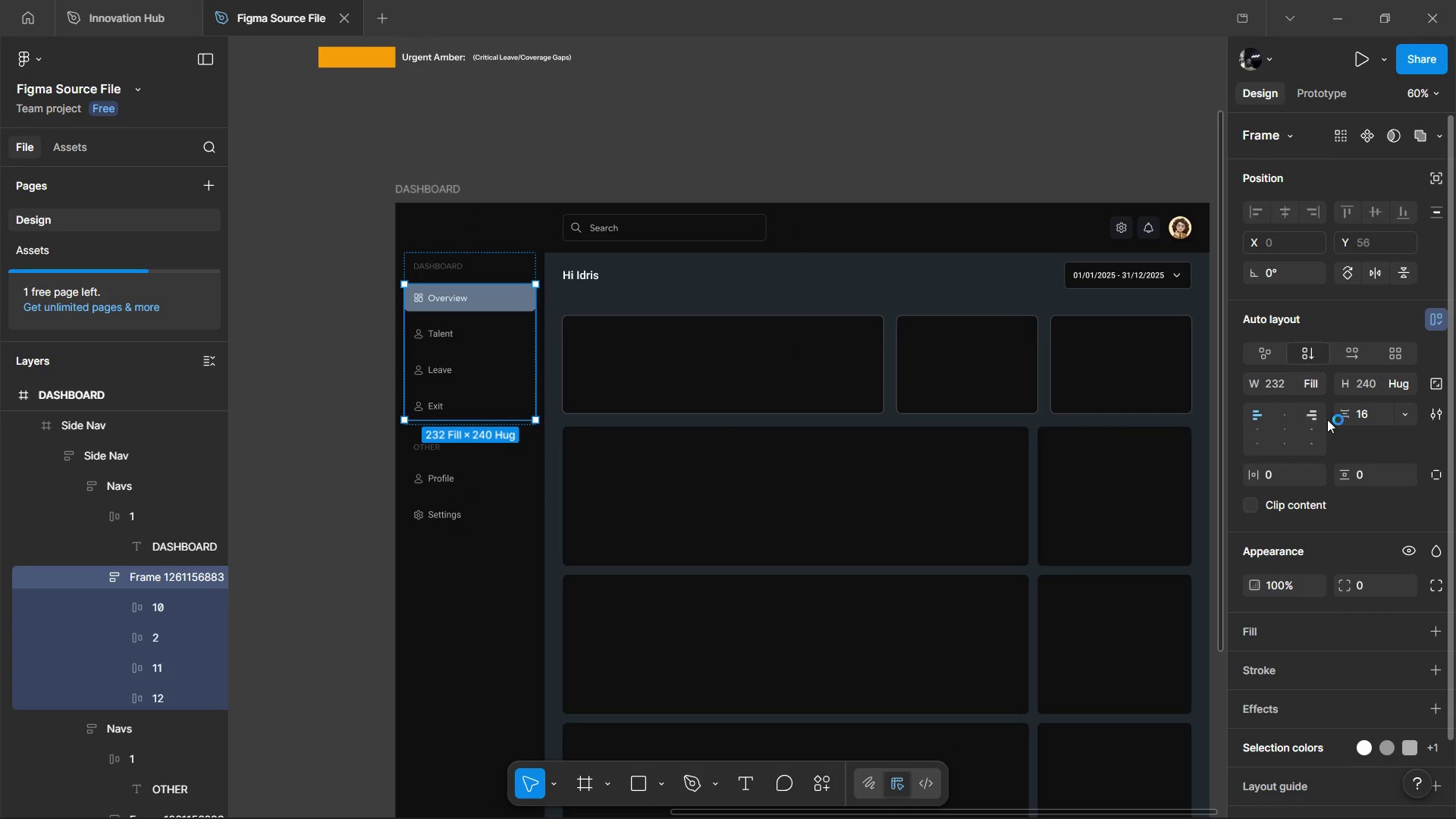 
left_click([1372, 422])
 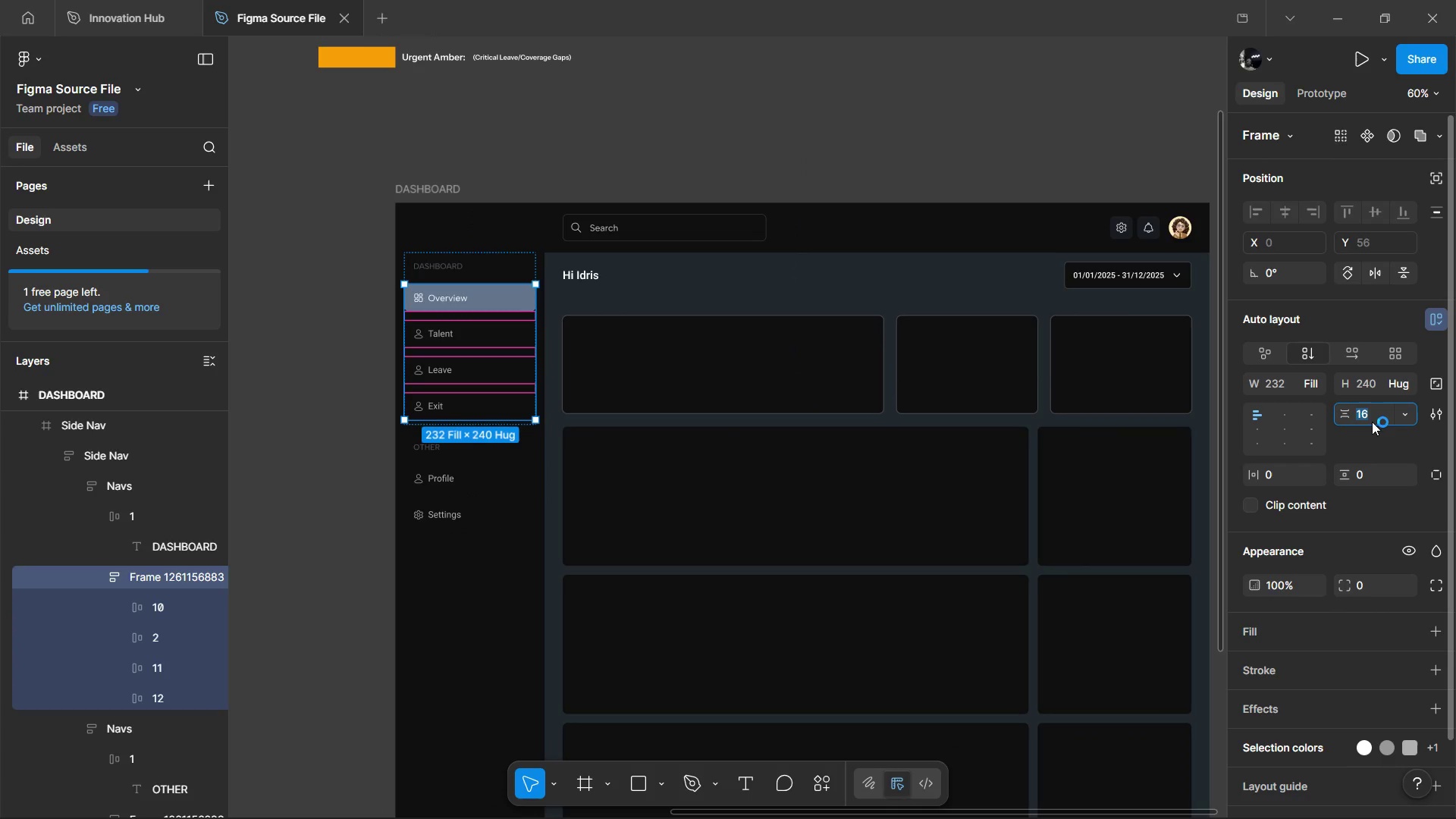 
type(12)
 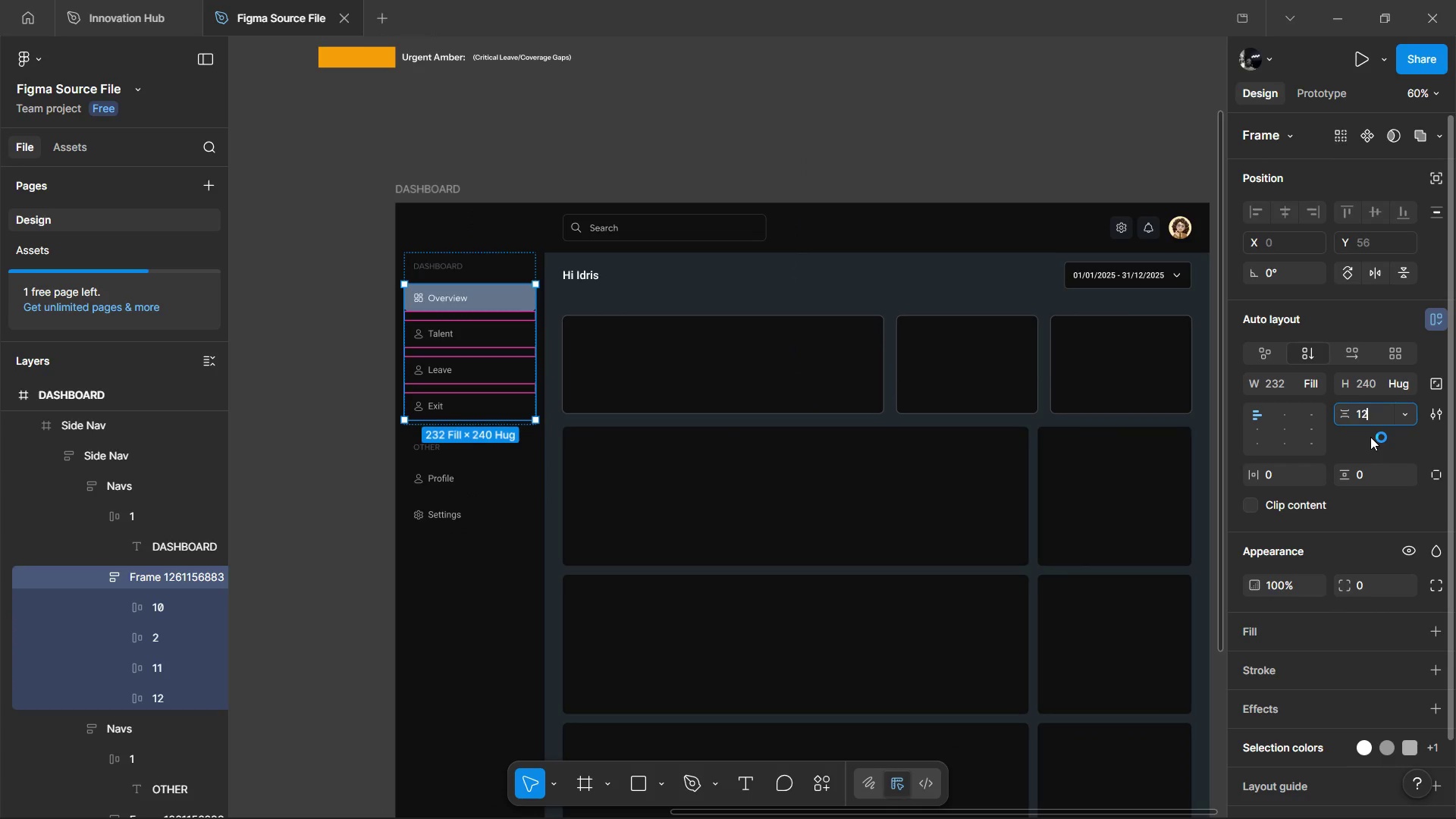 
left_click([1370, 437])
 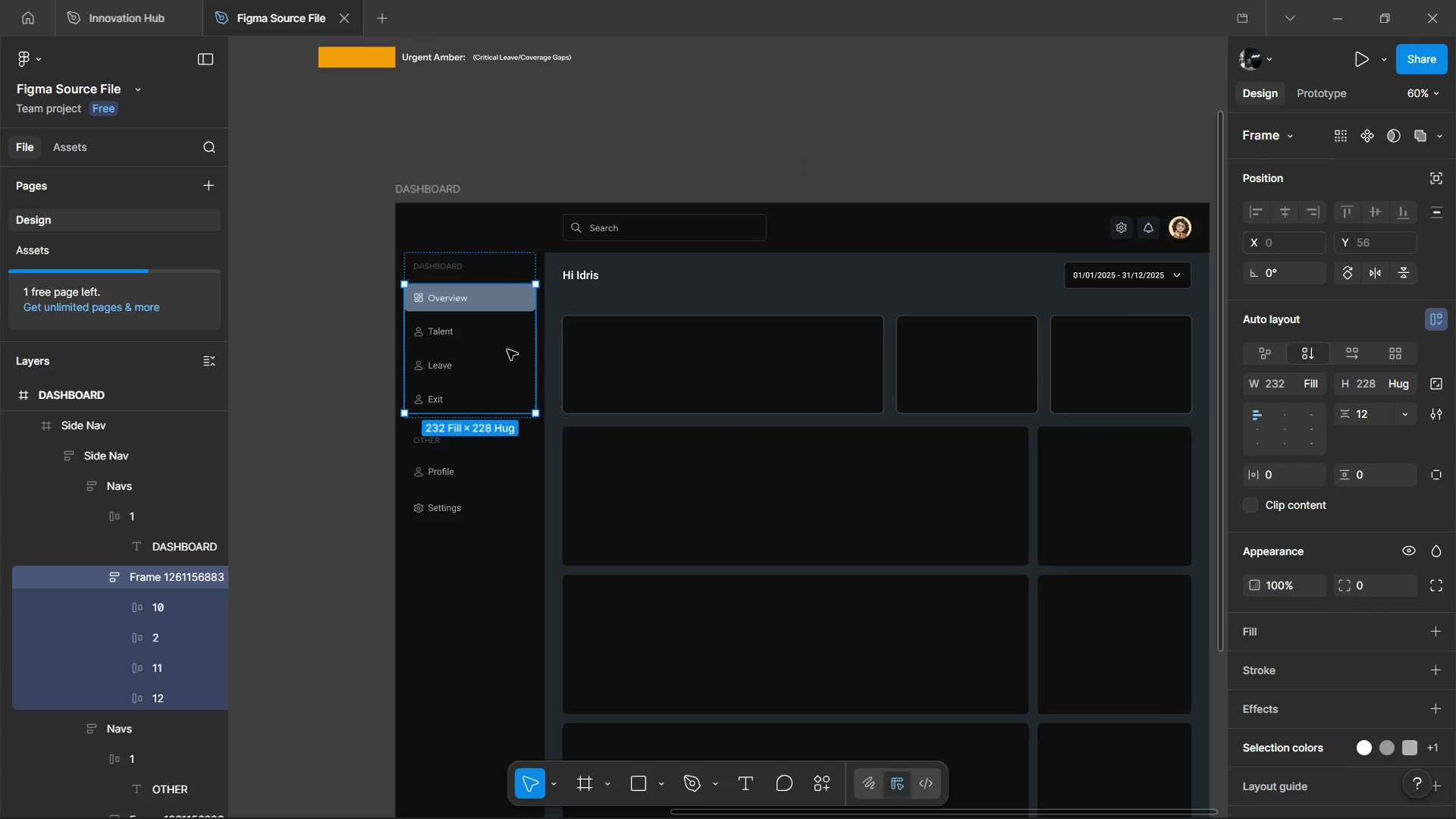 
left_click([488, 486])
 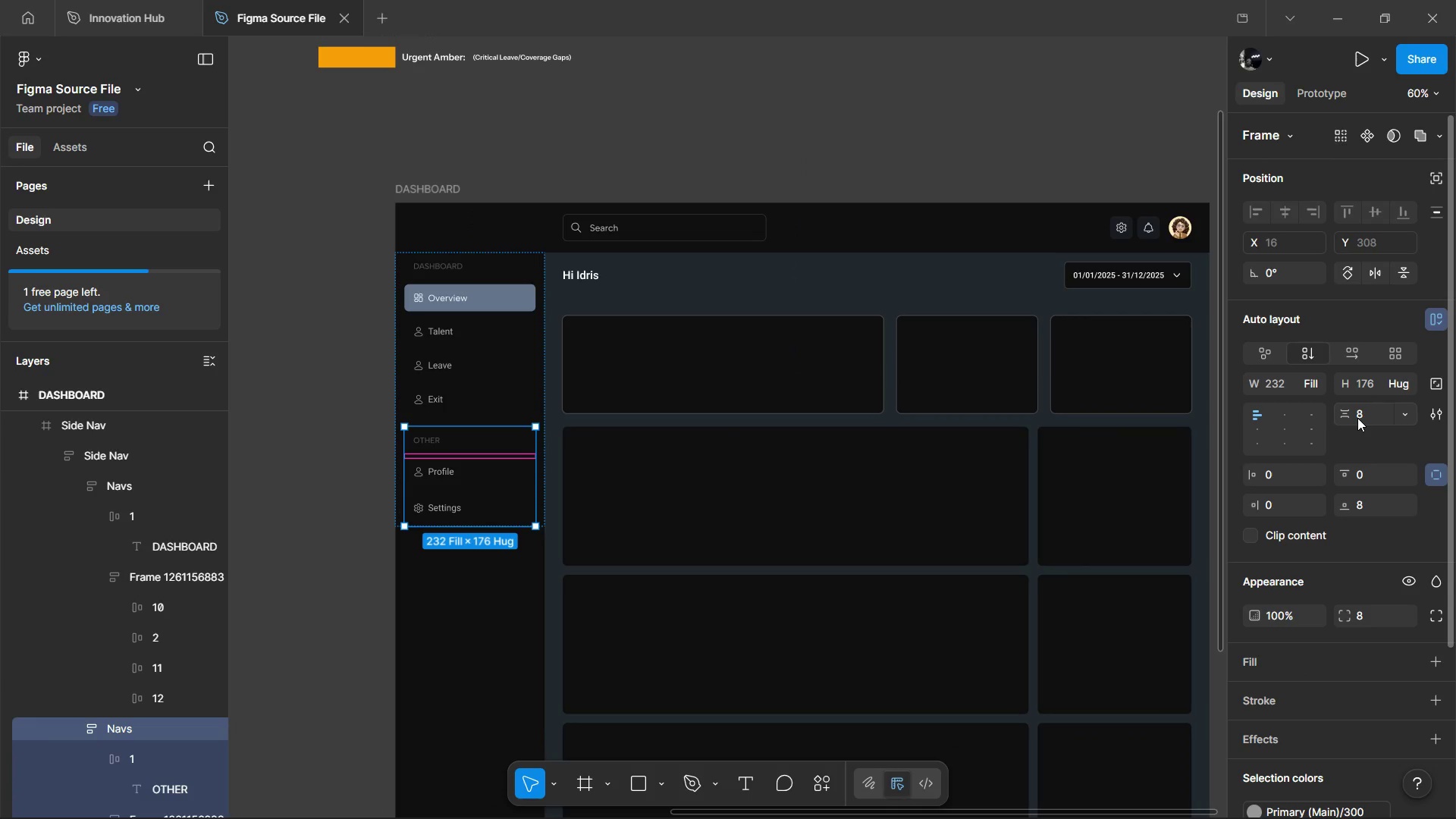 
left_click([1367, 418])
 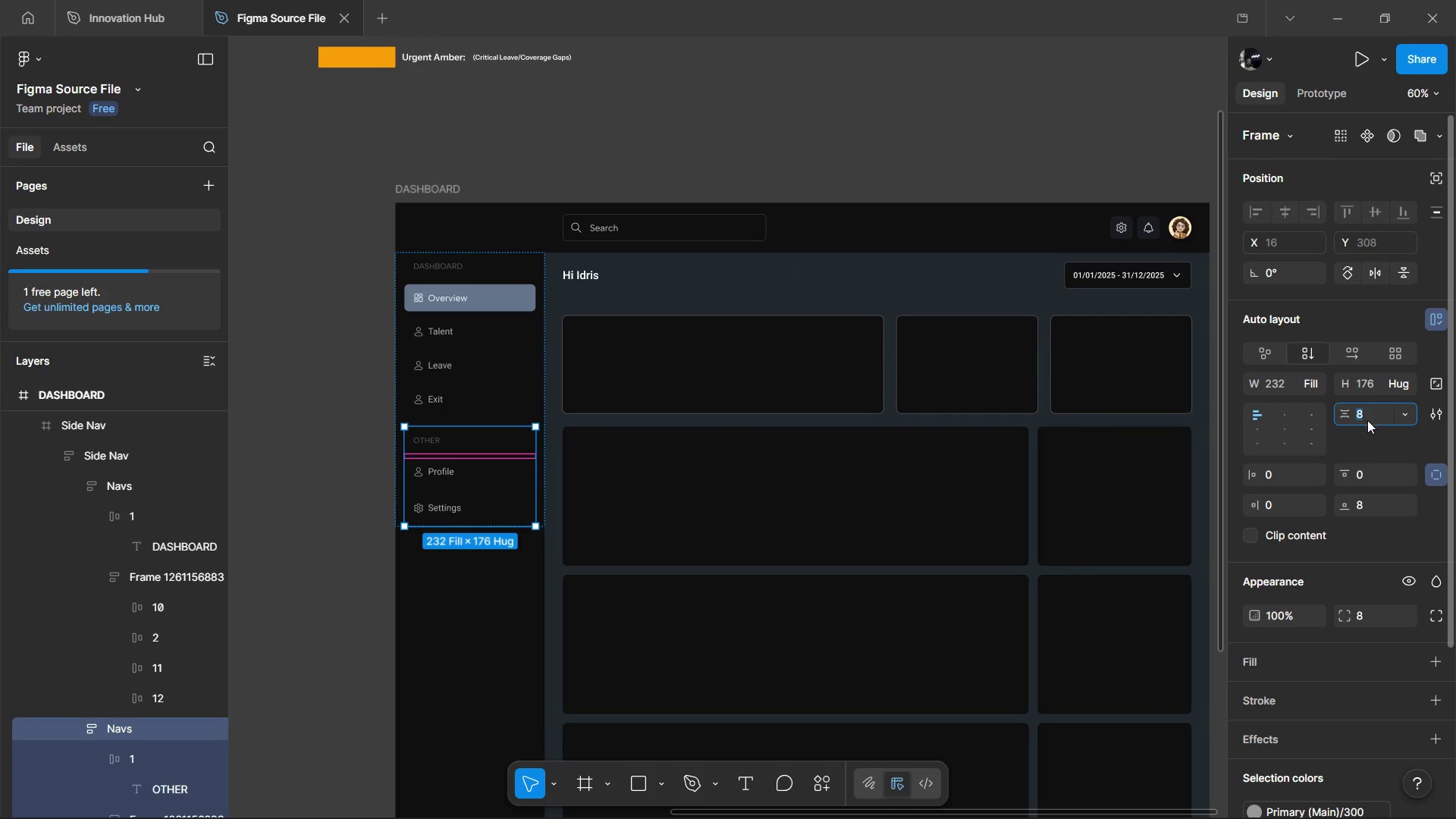 
key(4)
 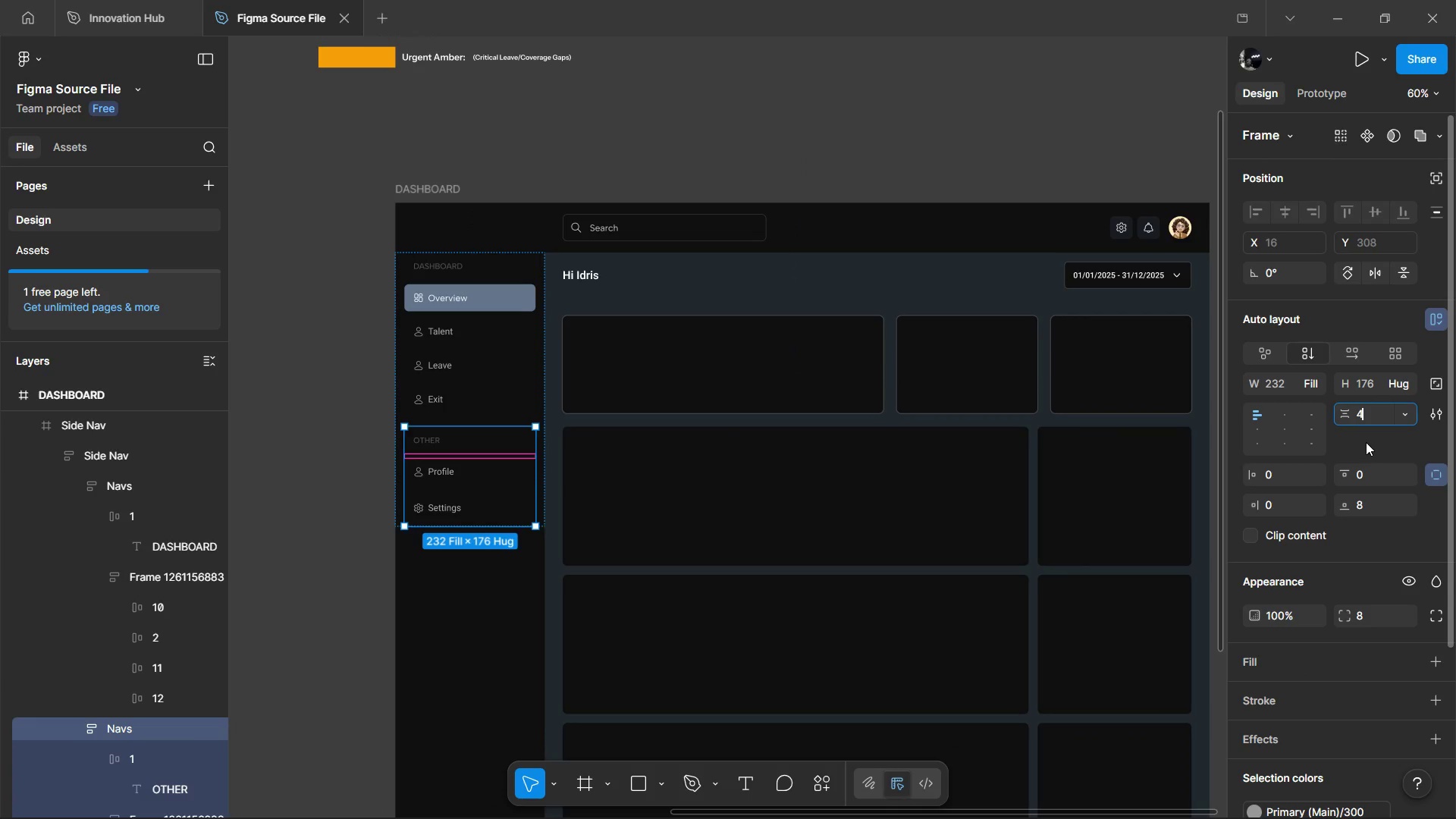 
left_click([1366, 442])
 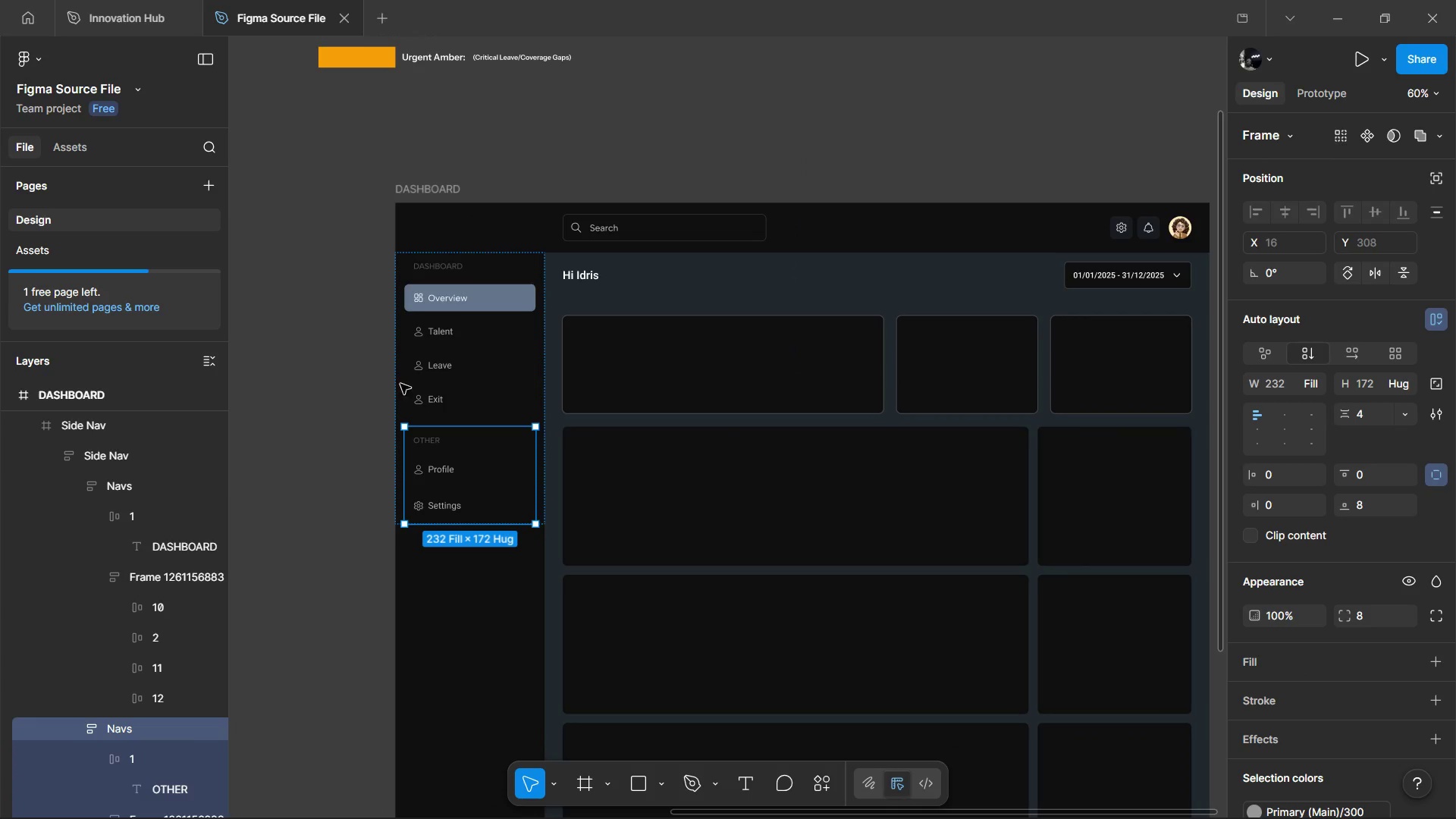 
left_click([431, 369])
 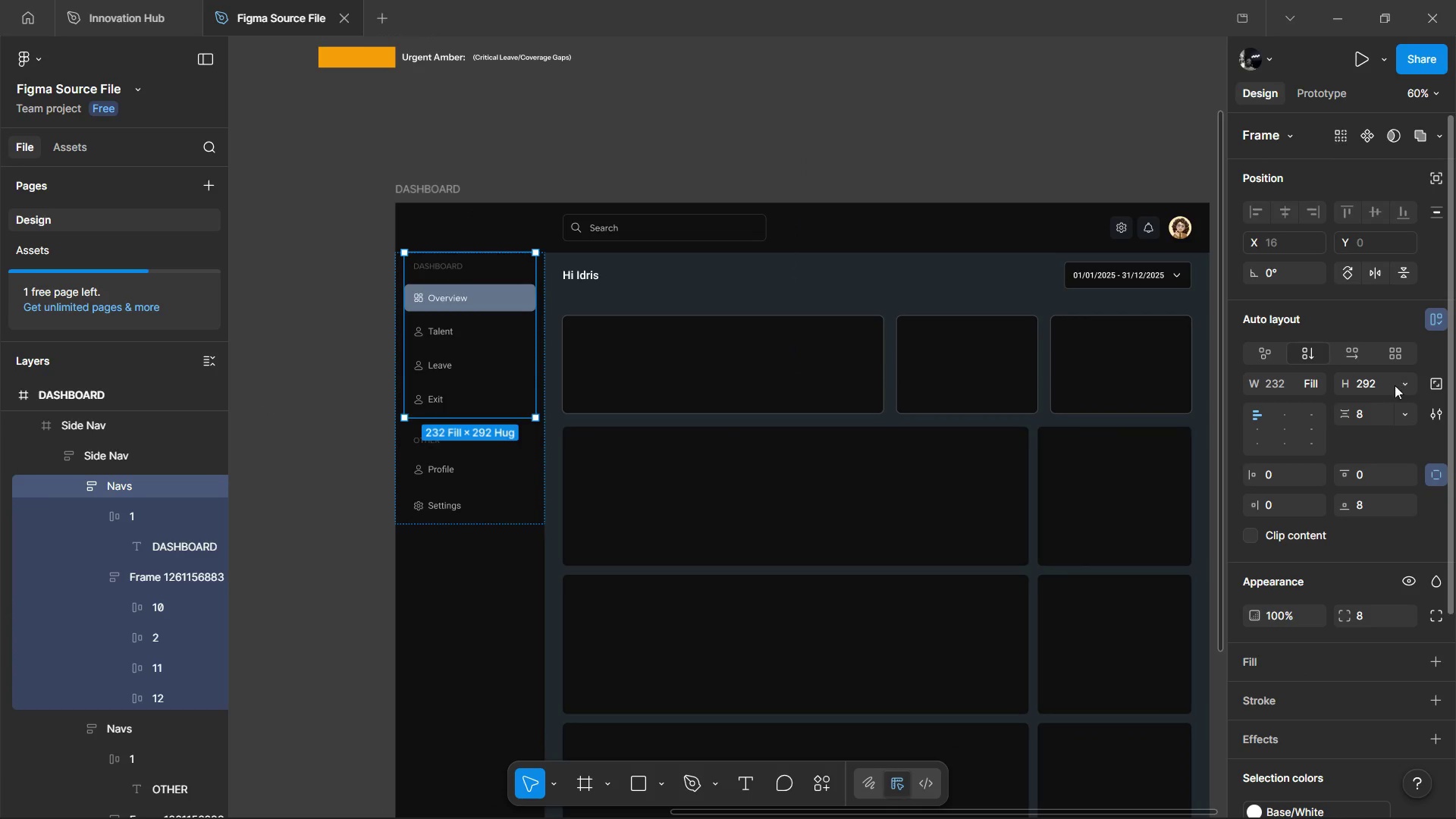 
left_click([1378, 406])
 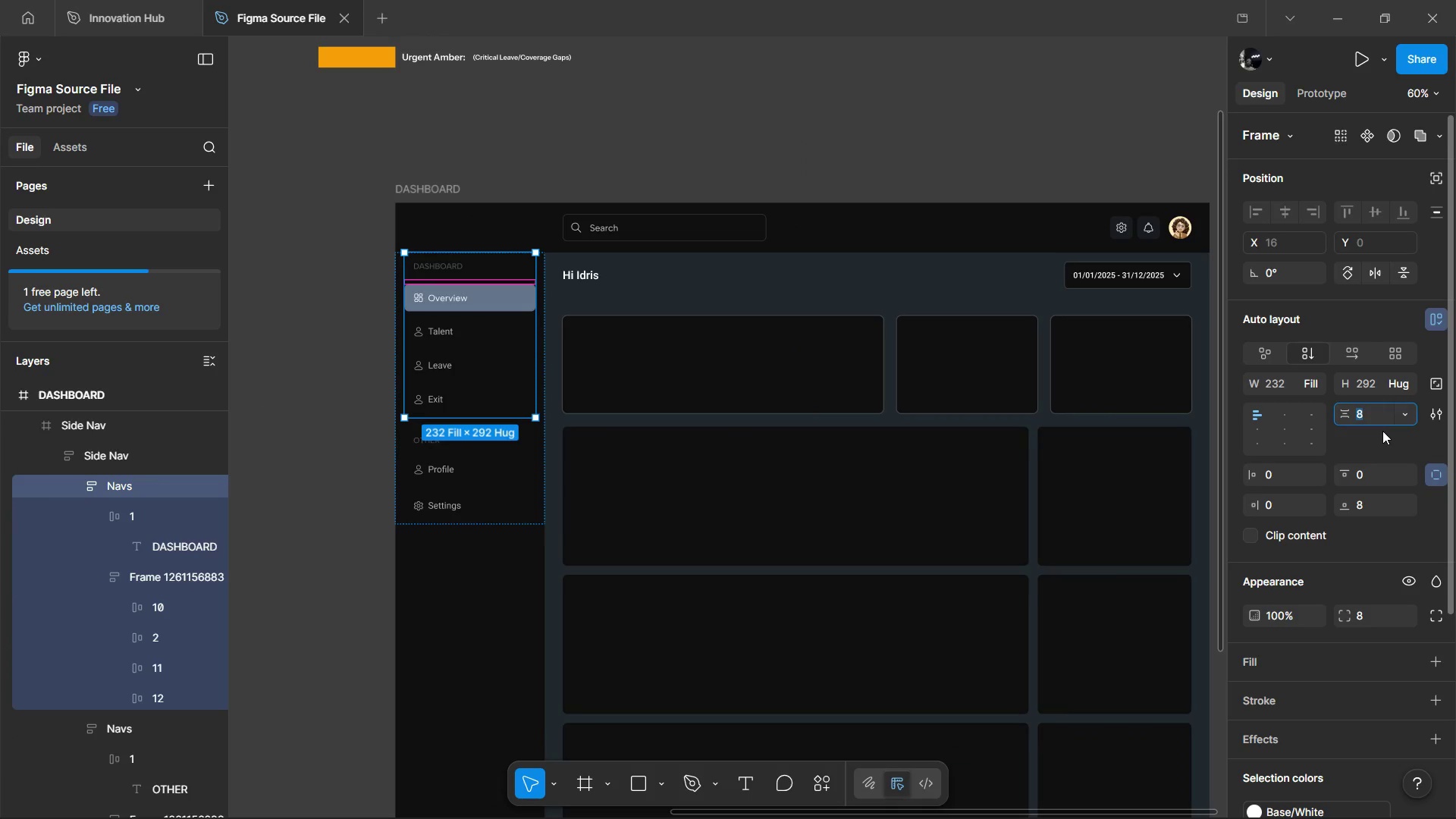 
key(4)
 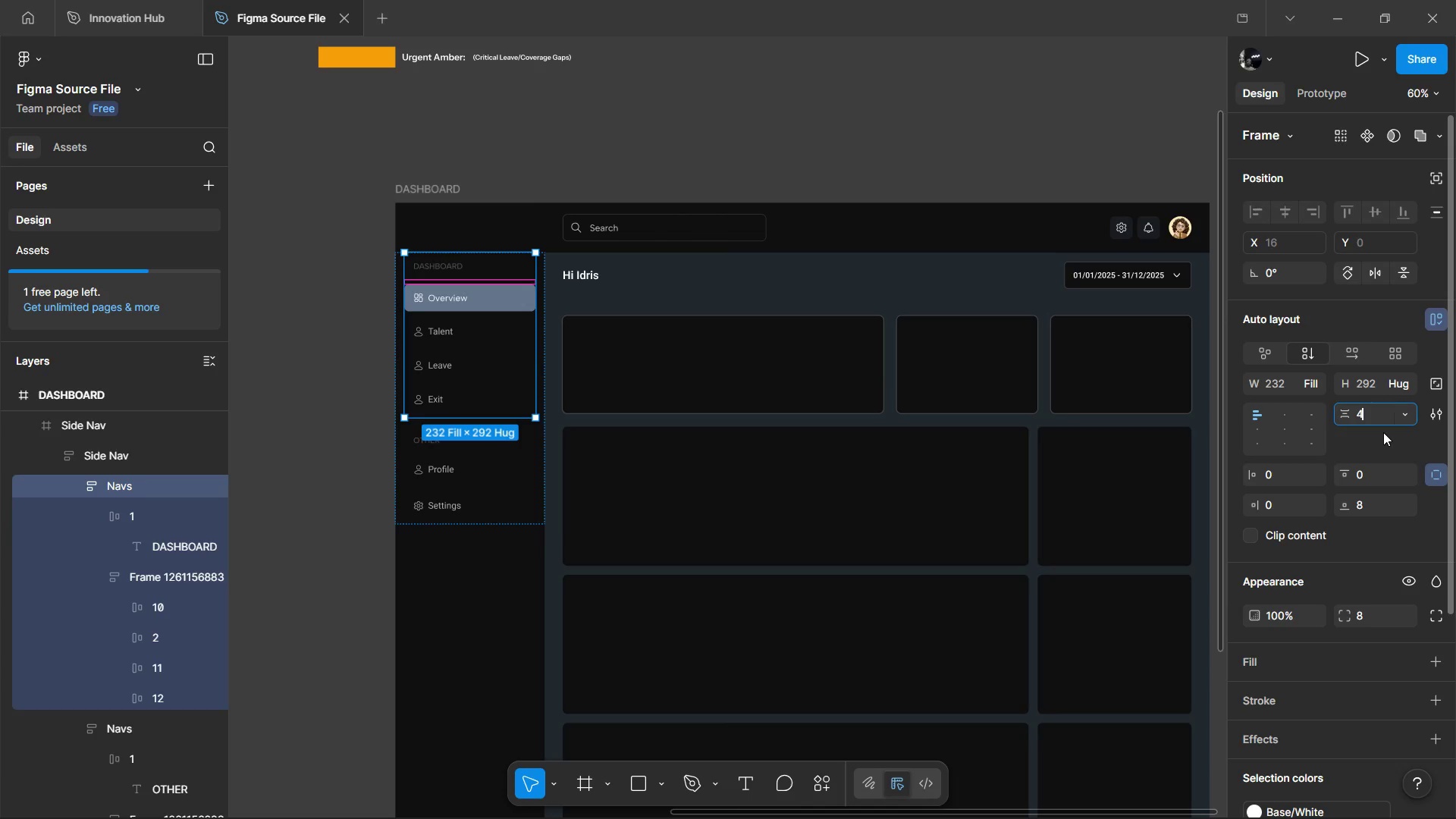 
left_click_drag(start_coordinate=[1383, 432], to_coordinate=[1364, 434])
 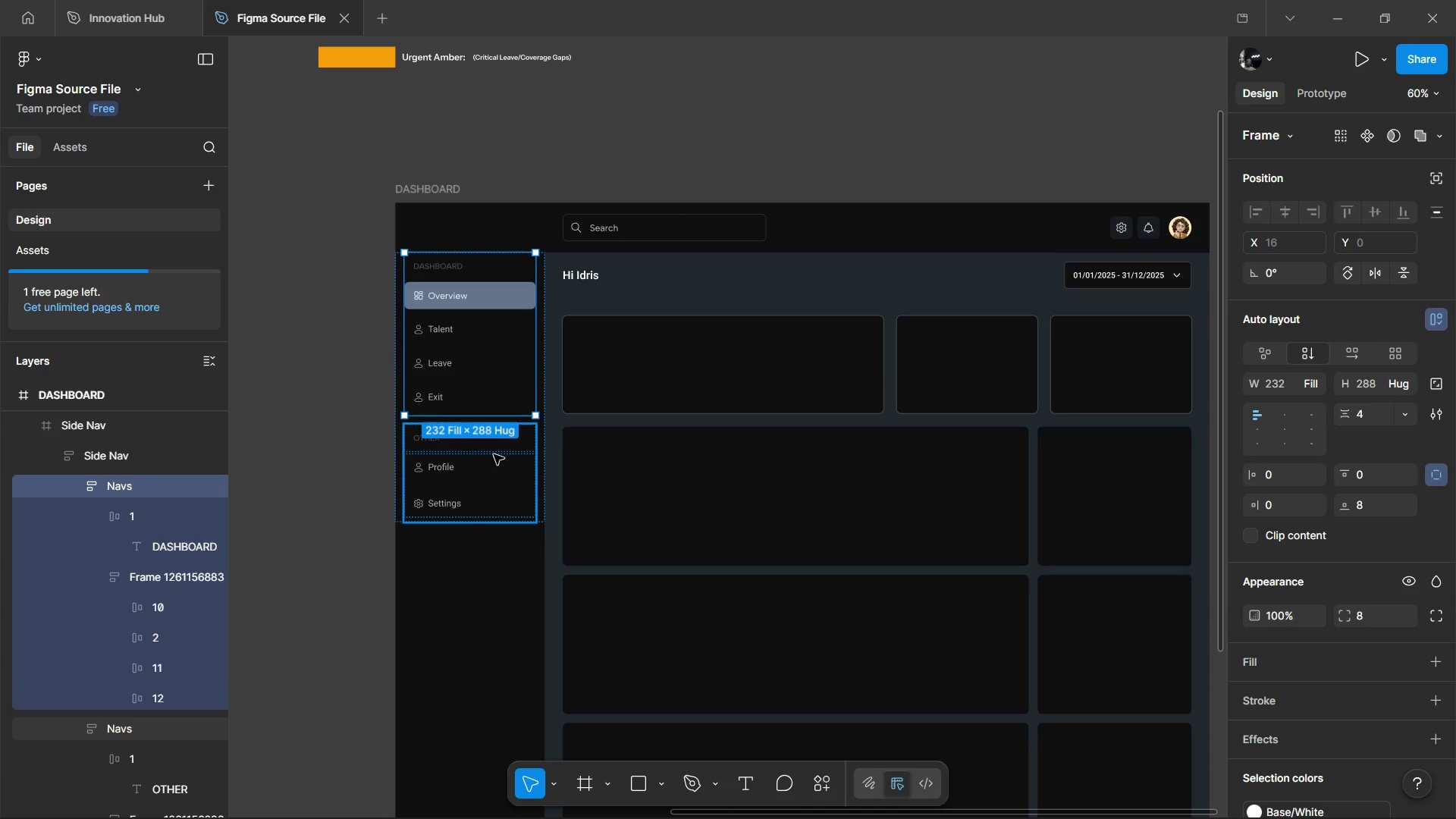 
double_click([494, 454])
 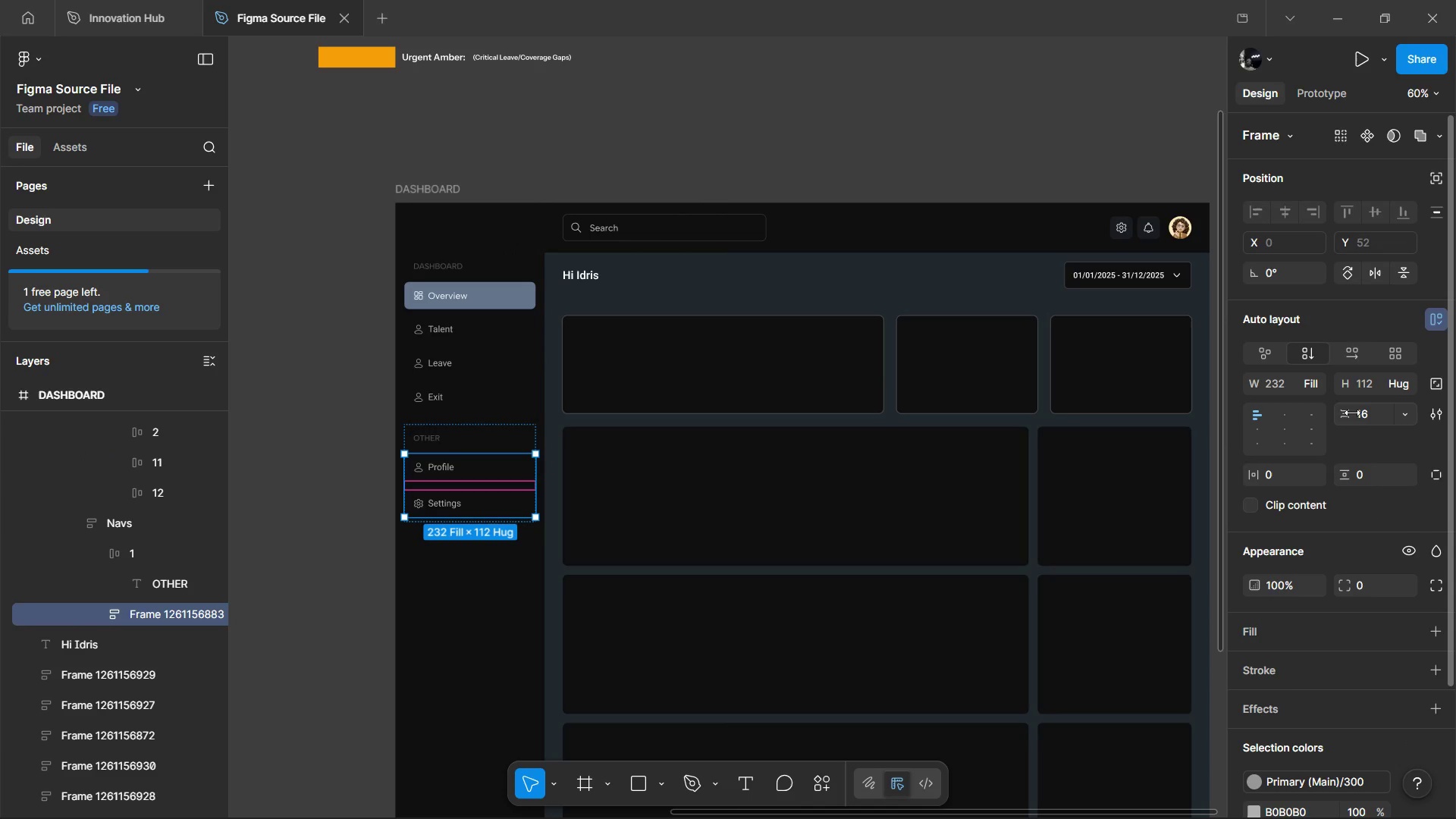 
left_click_drag(start_coordinate=[1368, 410], to_coordinate=[1379, 415])
 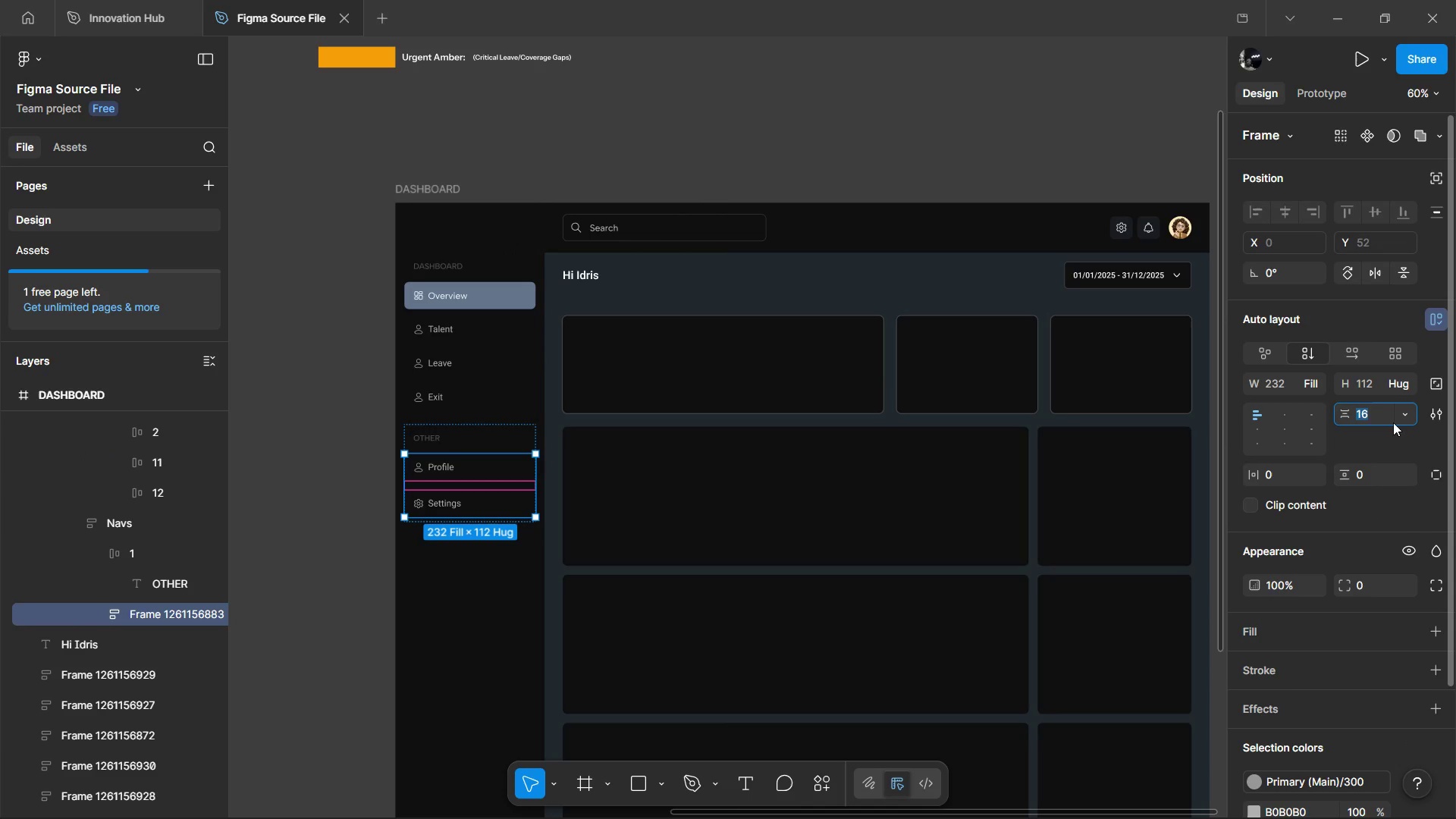 
type(12)
 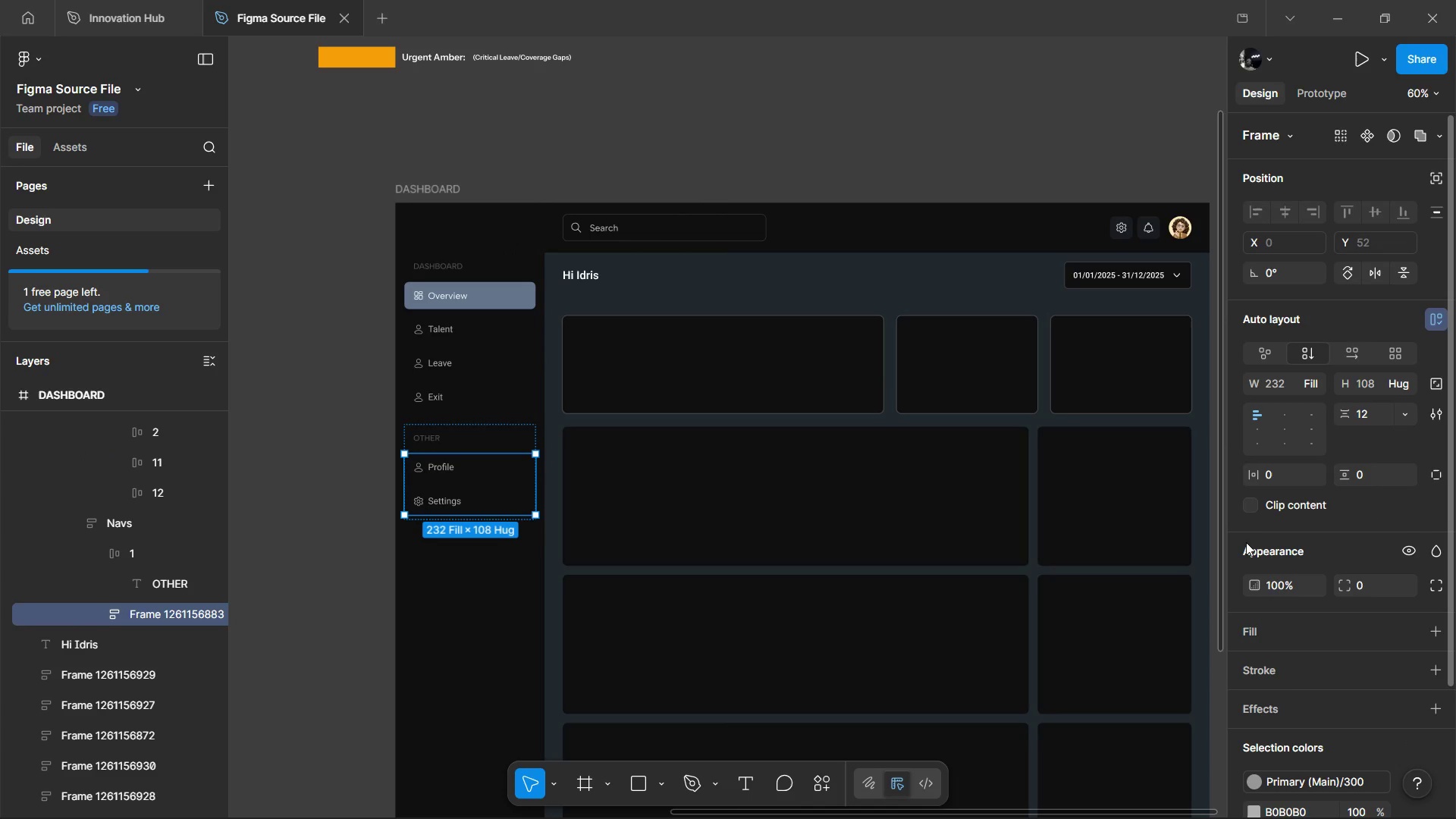 
left_click([719, 613])
 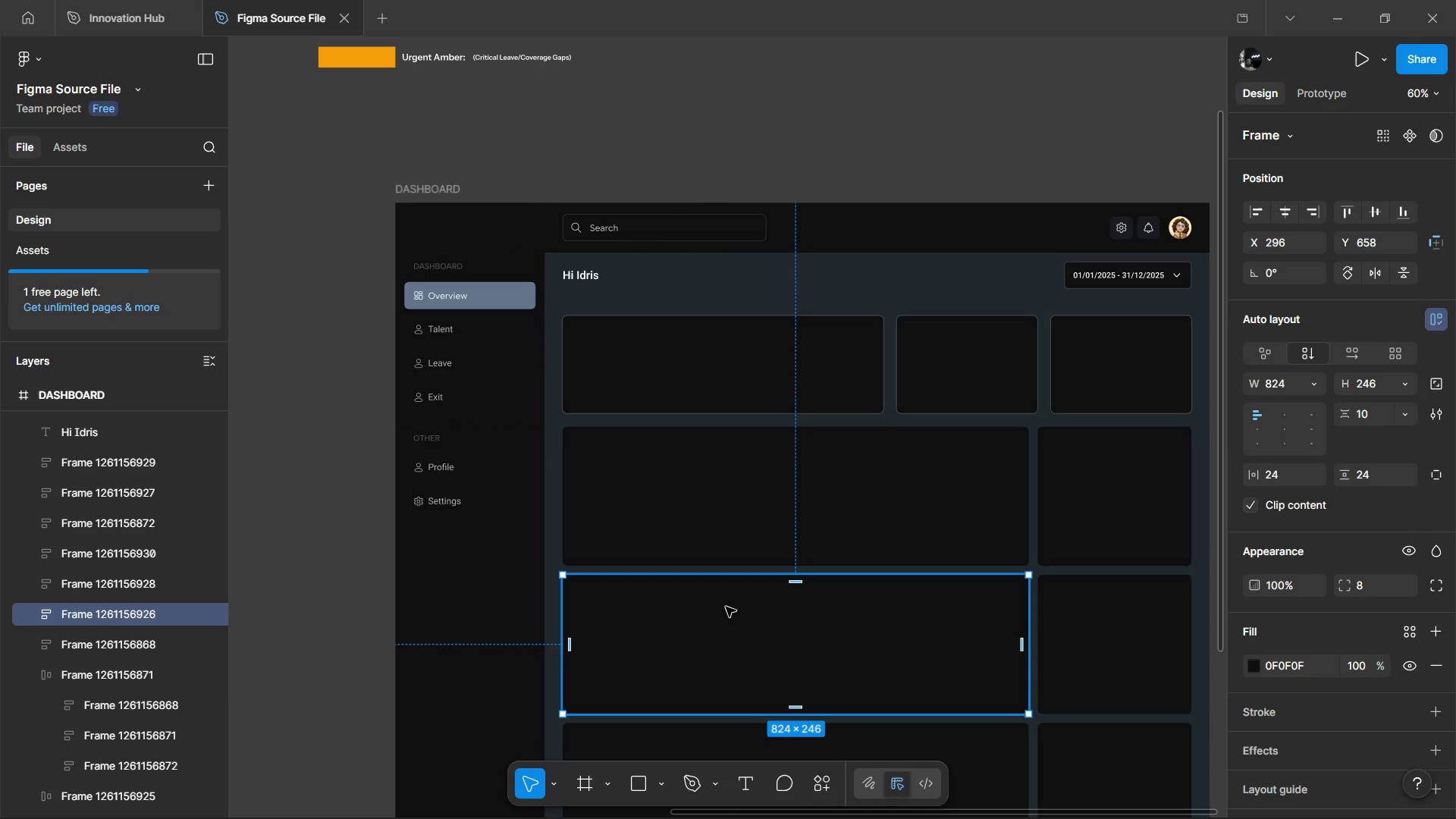 
key(Alt+AltLeft)
 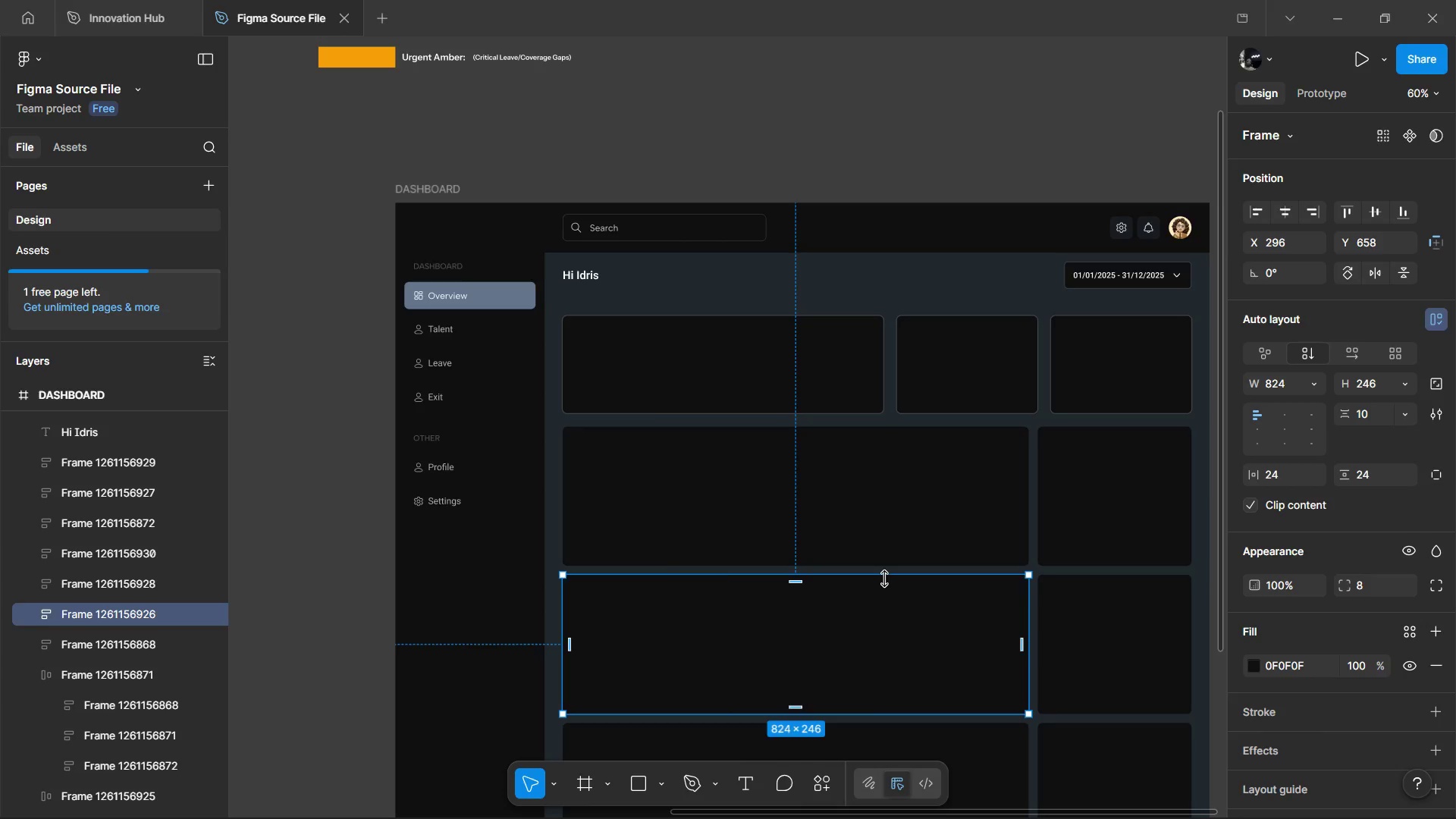 
key(Alt+Tab)